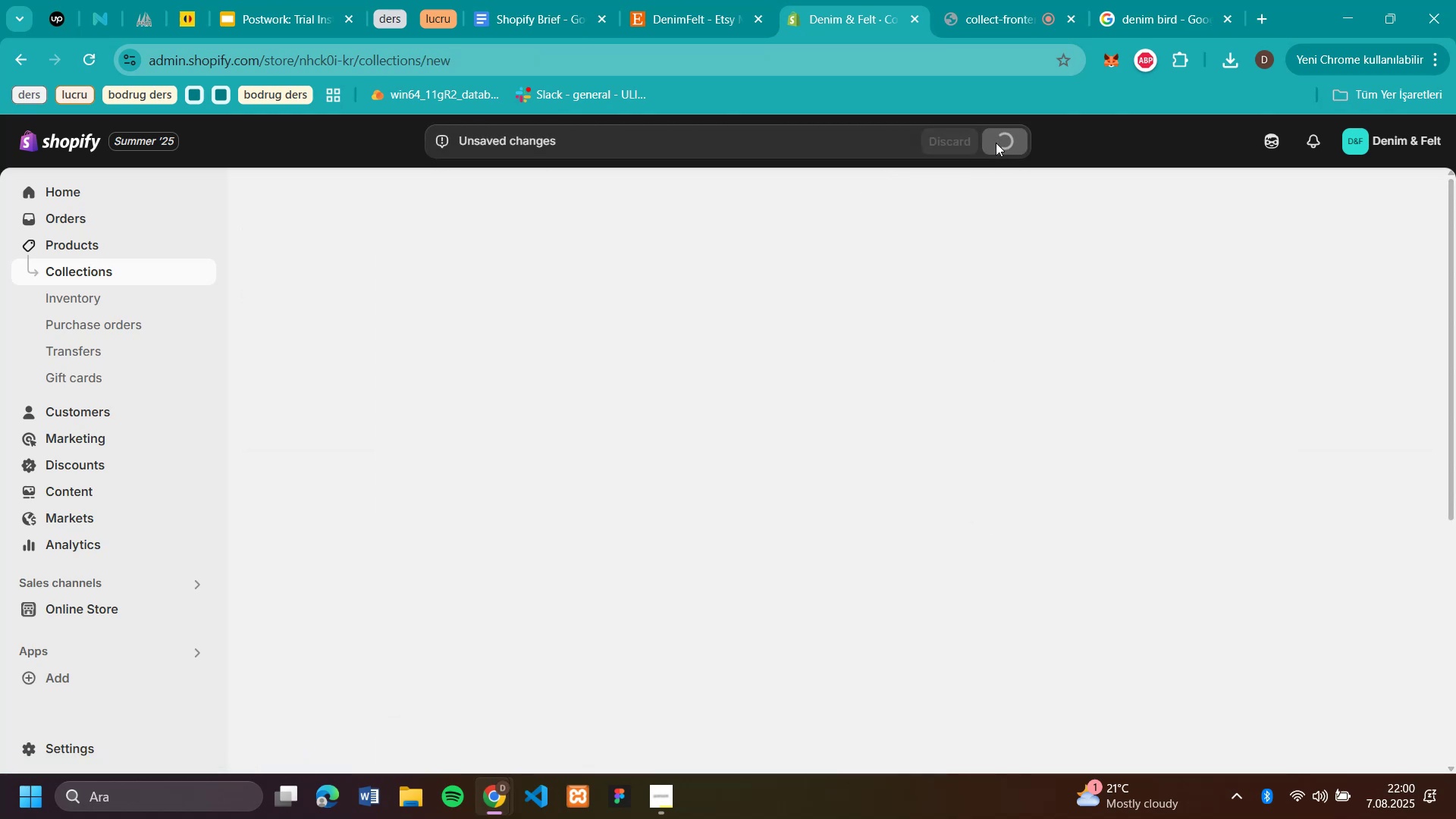 
wait(5.9)
 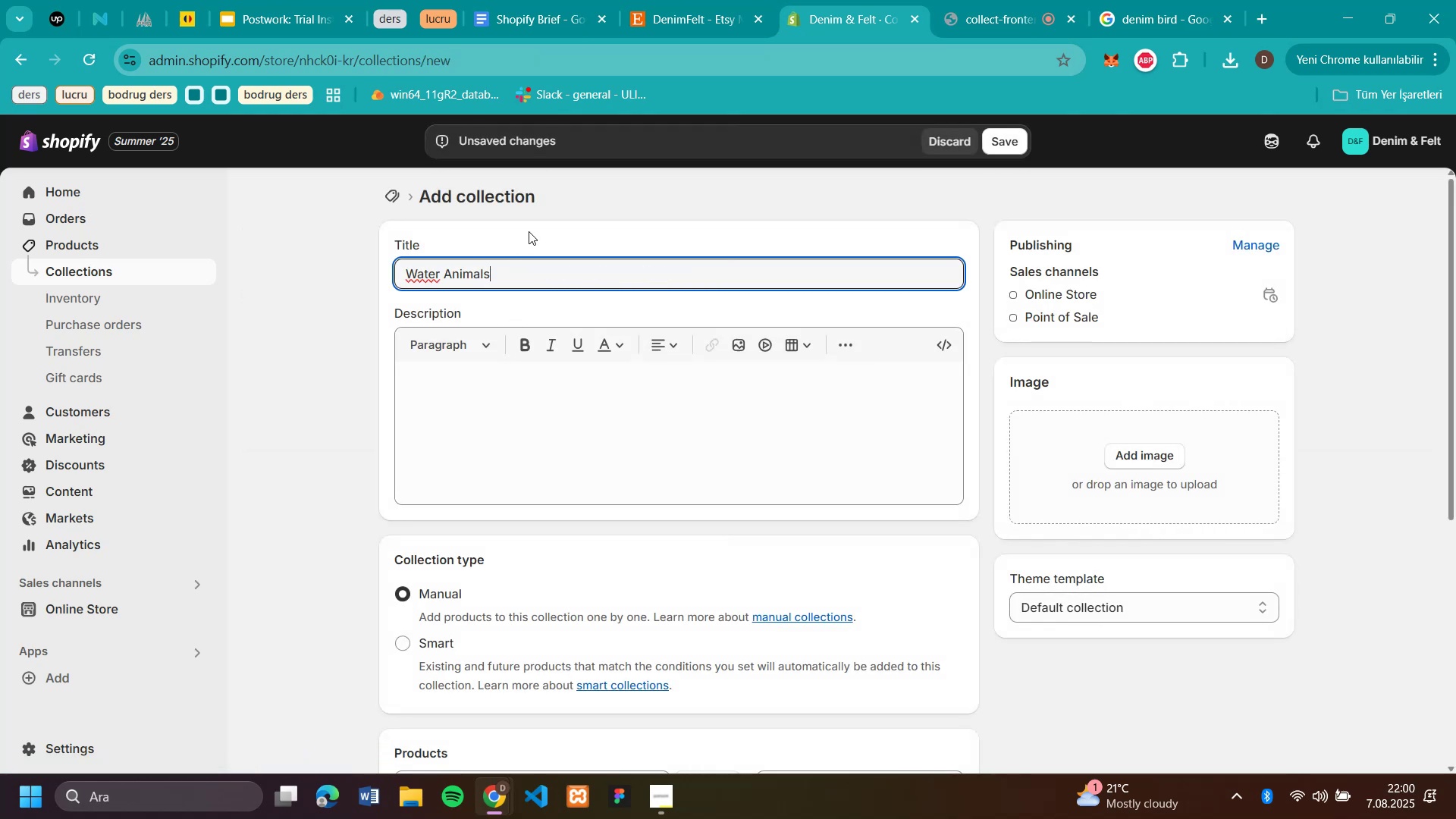 
left_click([50, 243])
 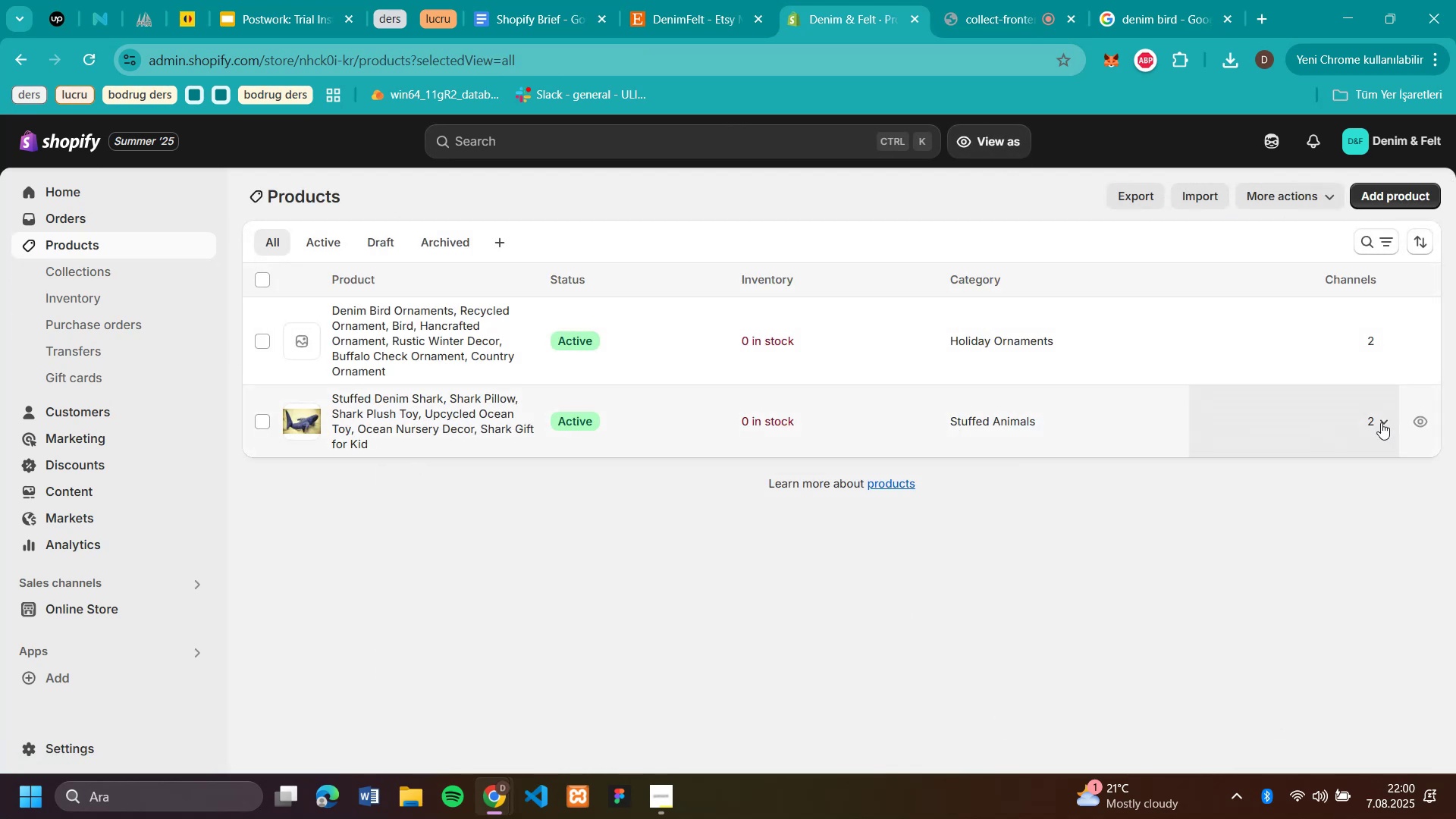 
wait(6.15)
 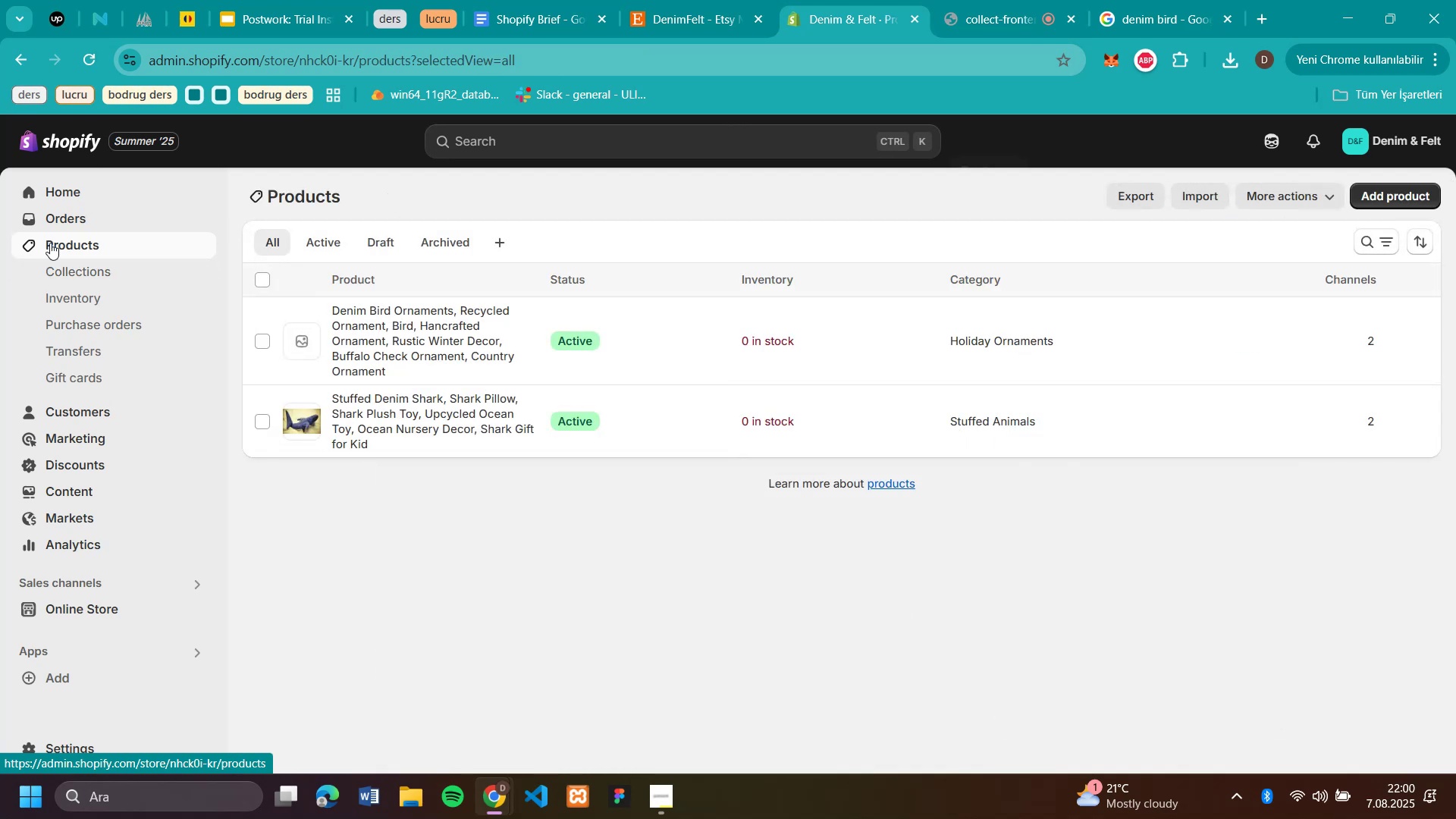 
left_click([1067, 410])
 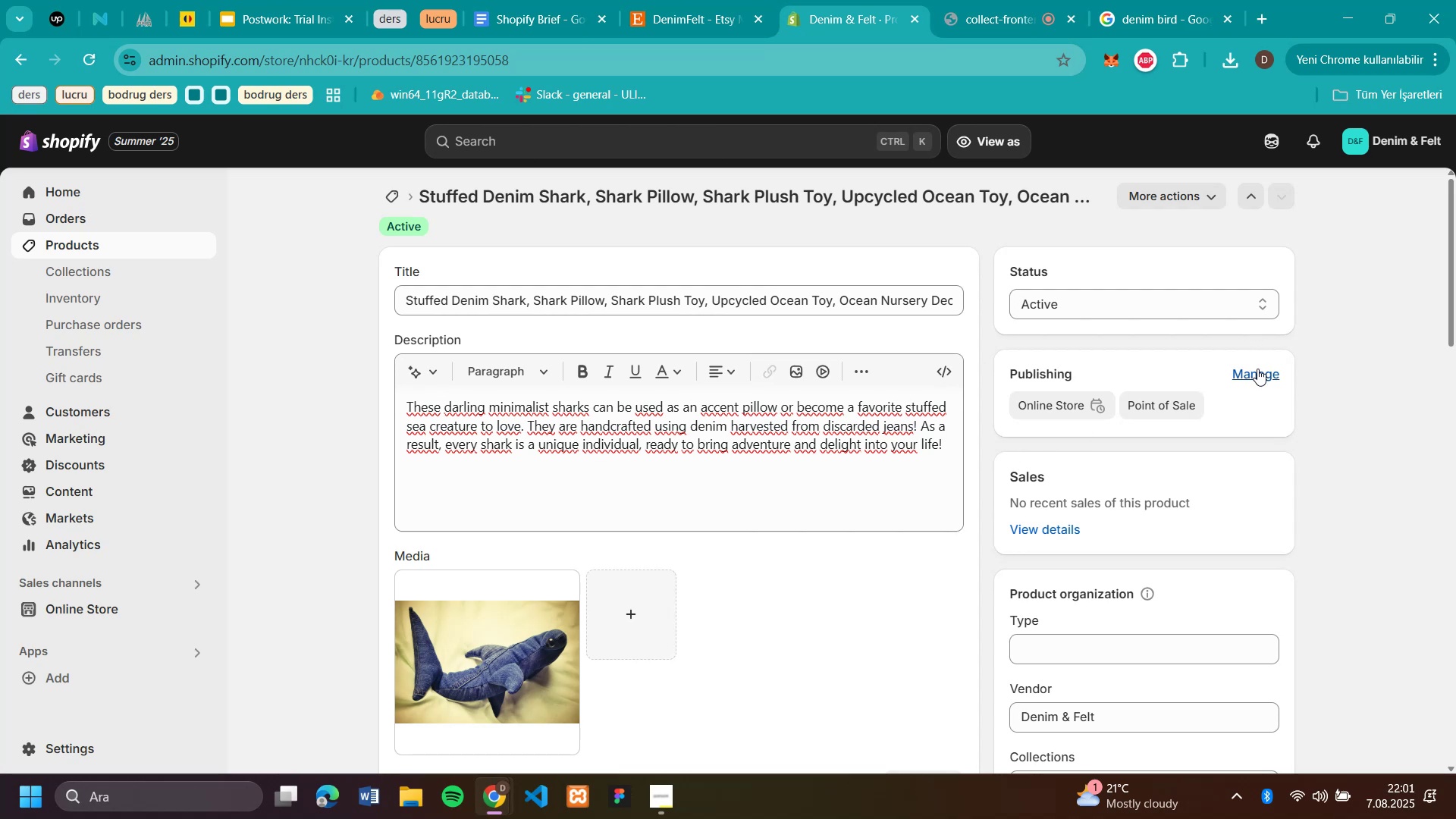 
wait(6.62)
 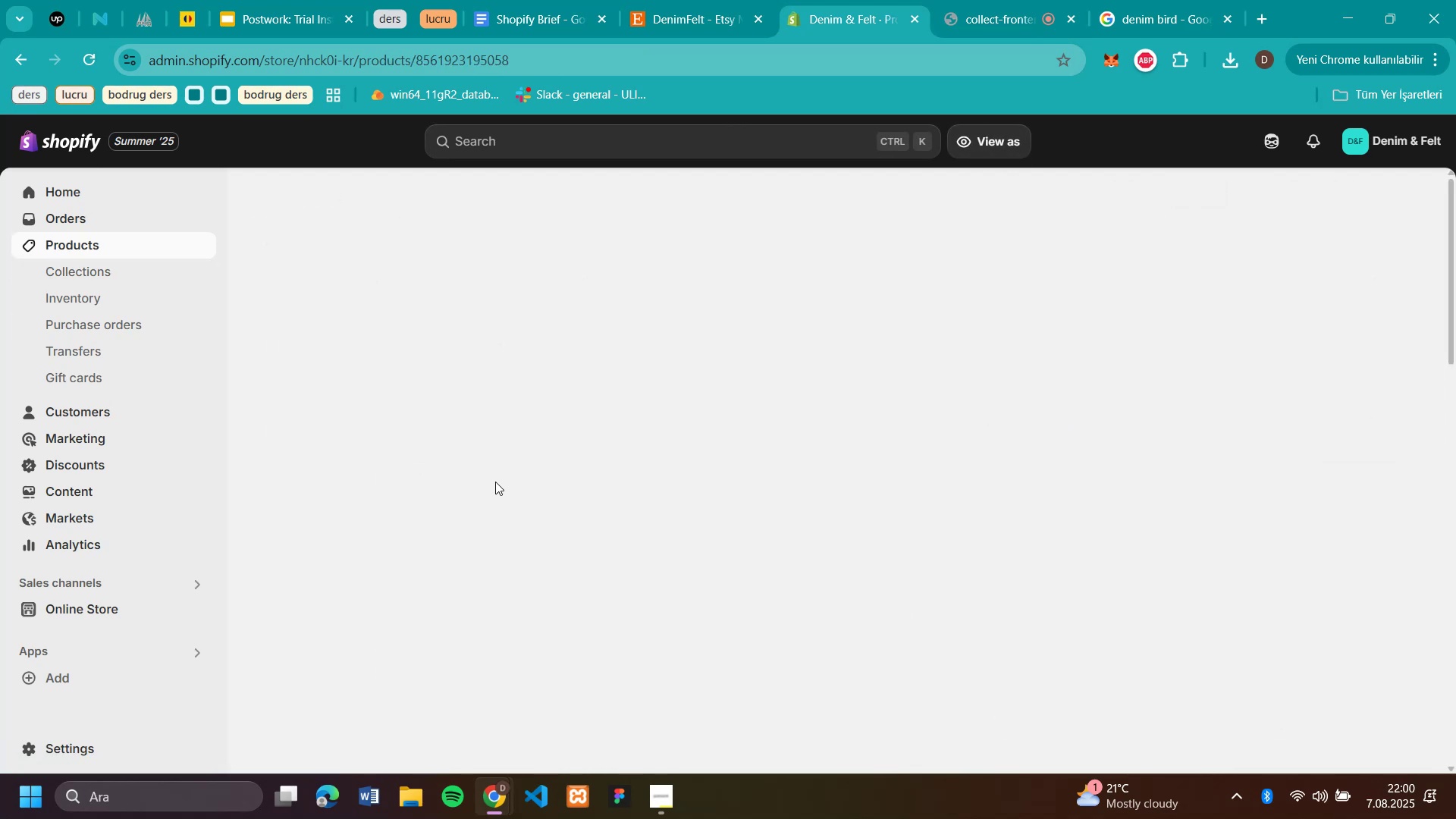 
left_click([1255, 378])
 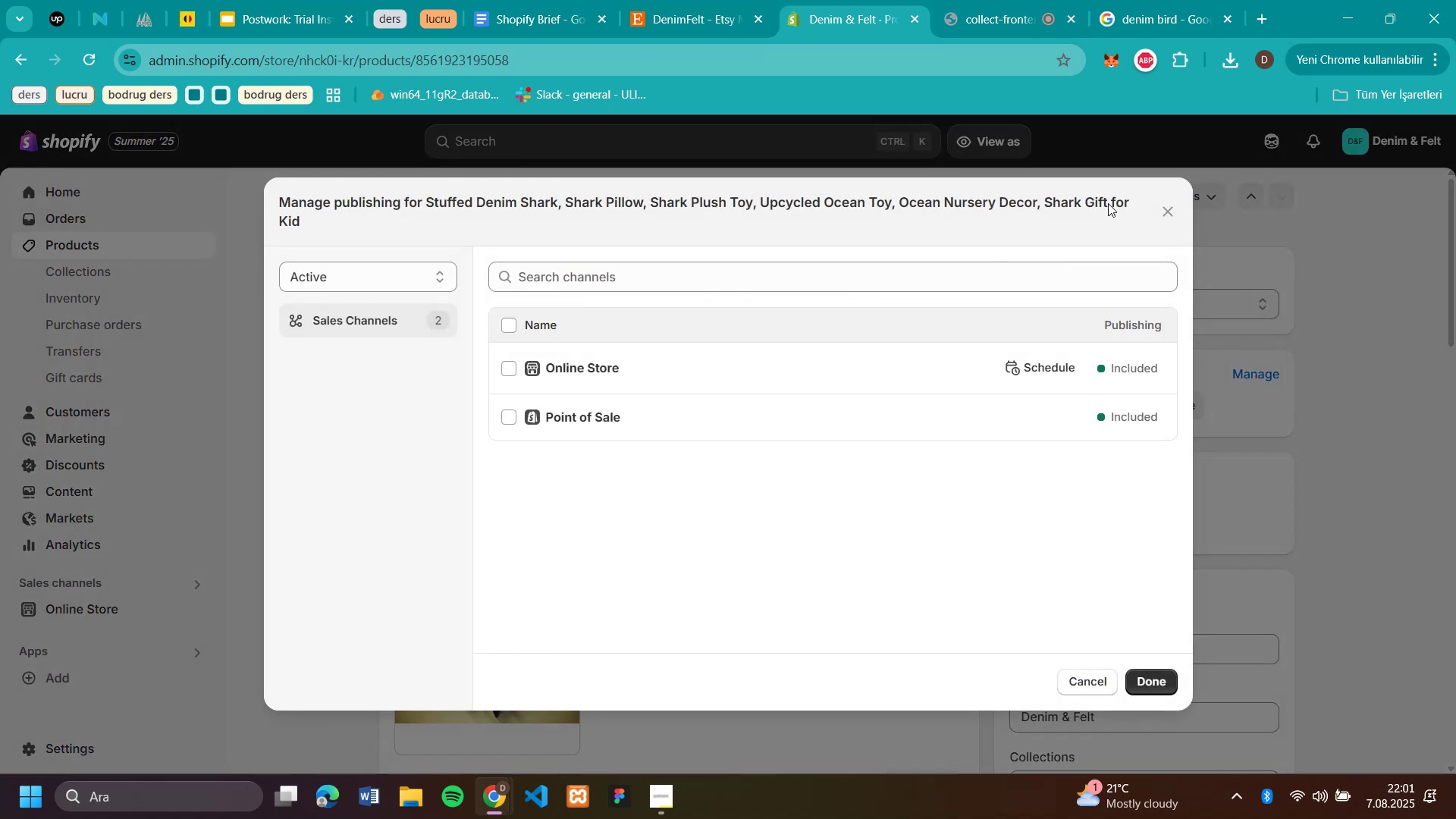 
left_click([1156, 213])
 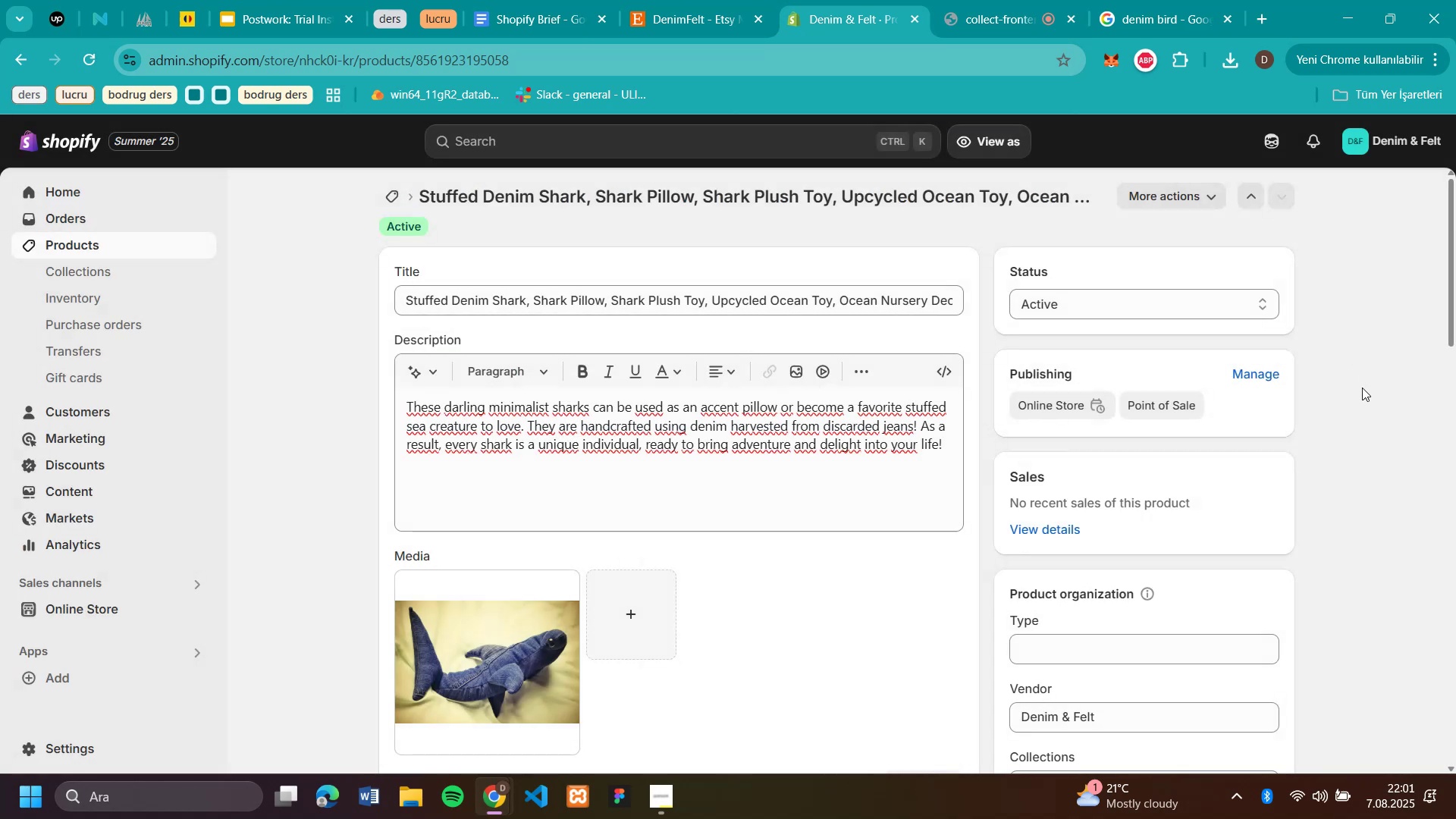 
scroll: coordinate [1341, 420], scroll_direction: down, amount: 3.0
 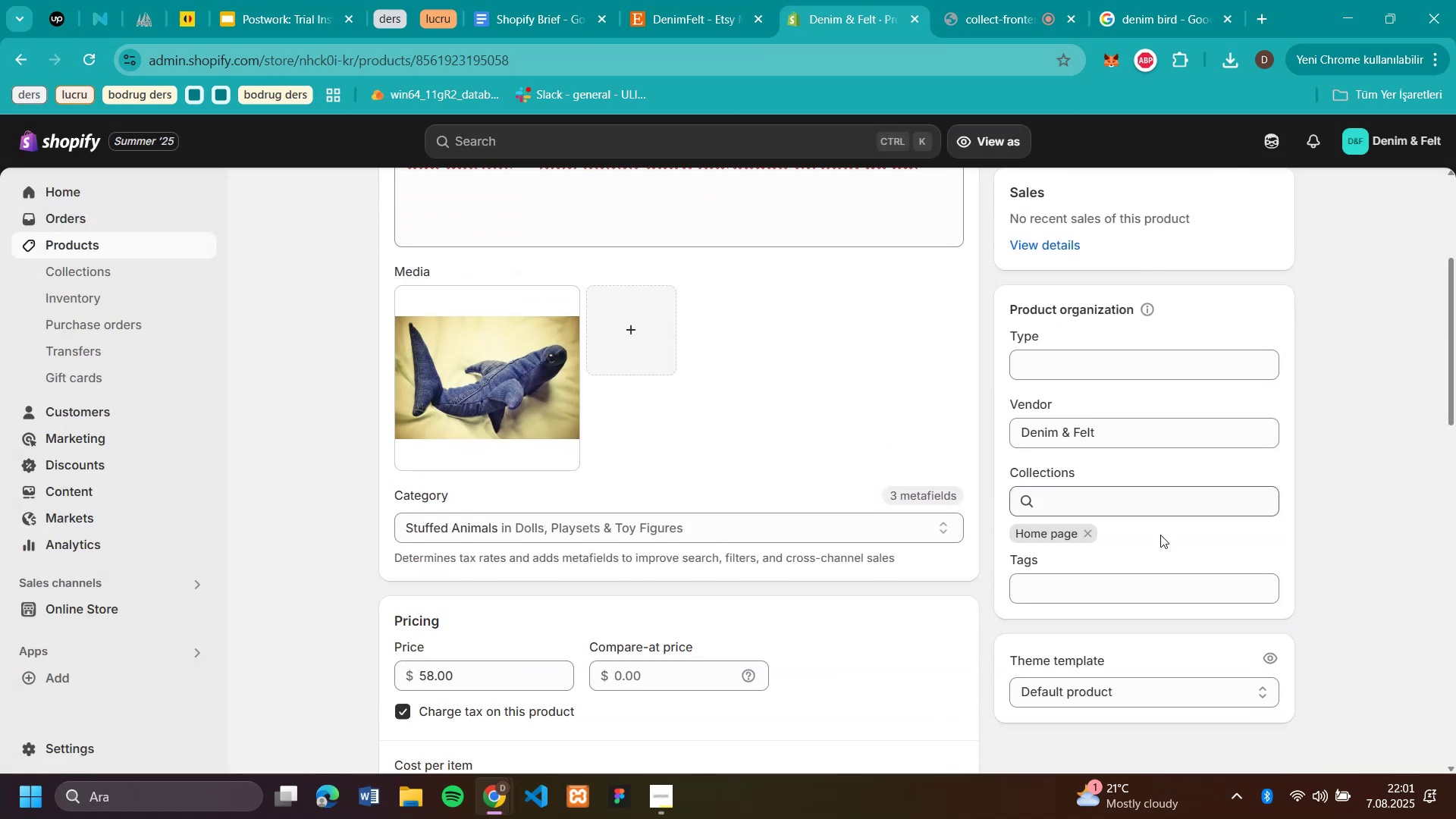 
mouse_move([1071, 516])
 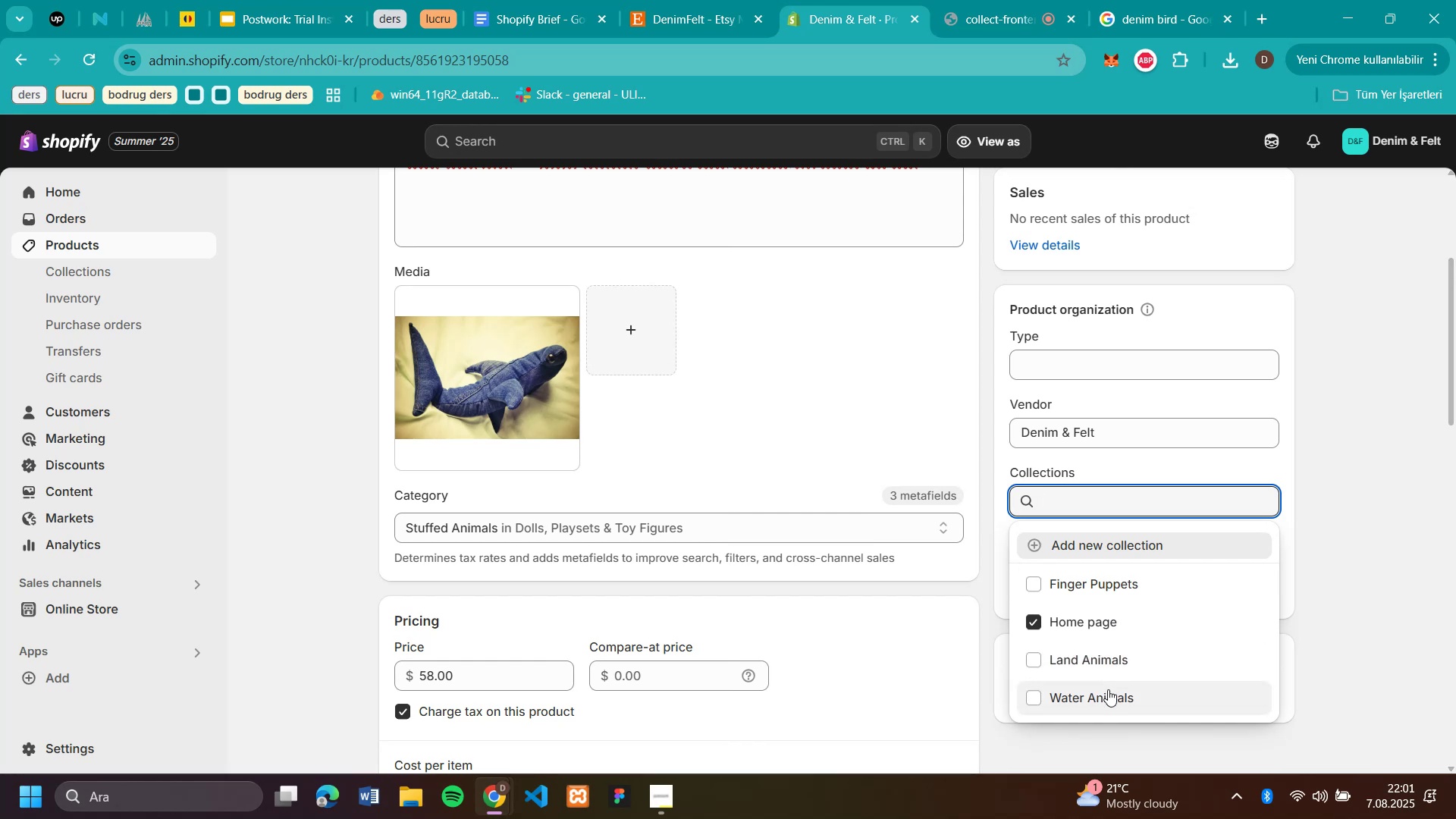 
left_click([1108, 690])
 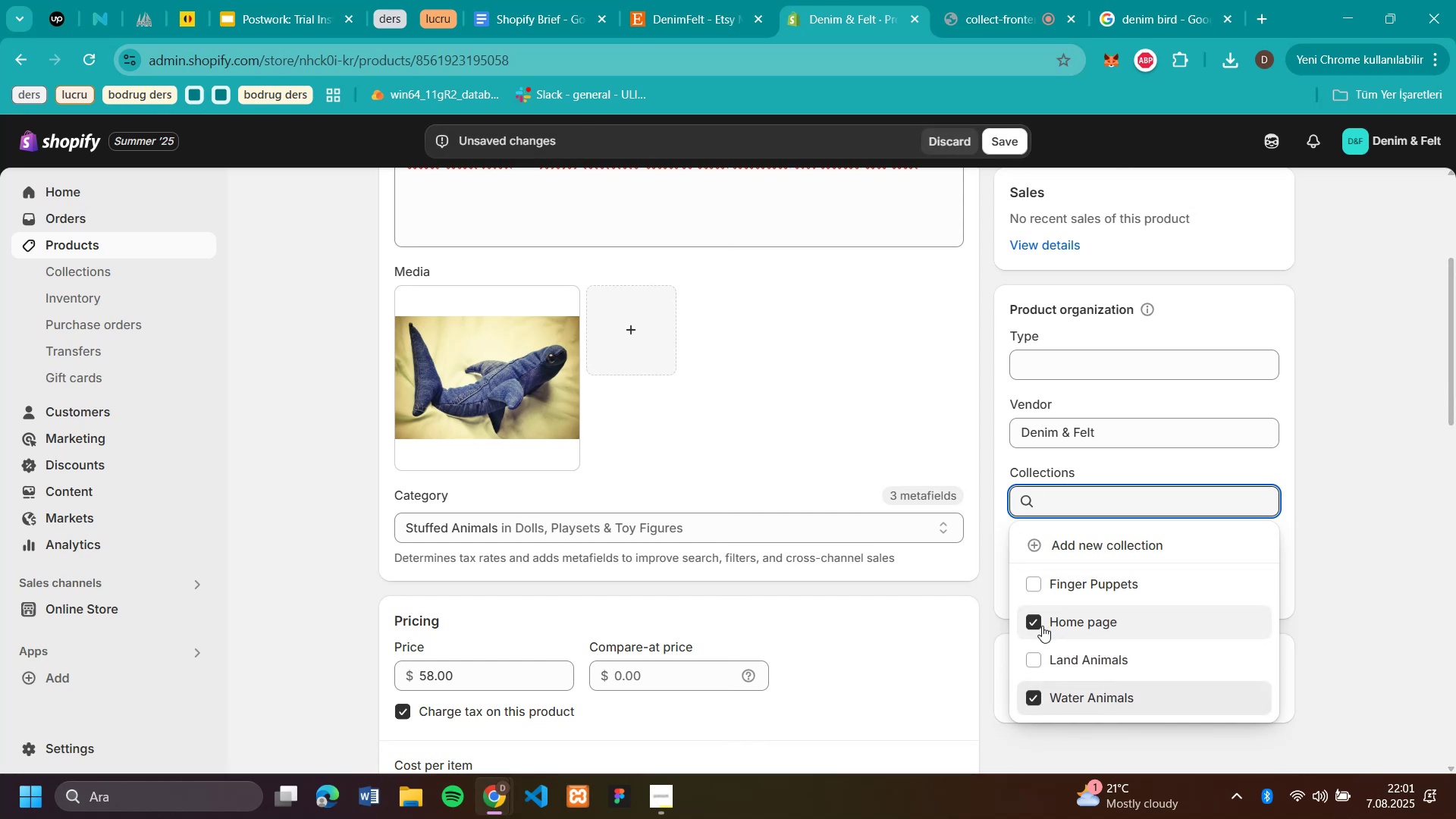 
left_click([1012, 136])
 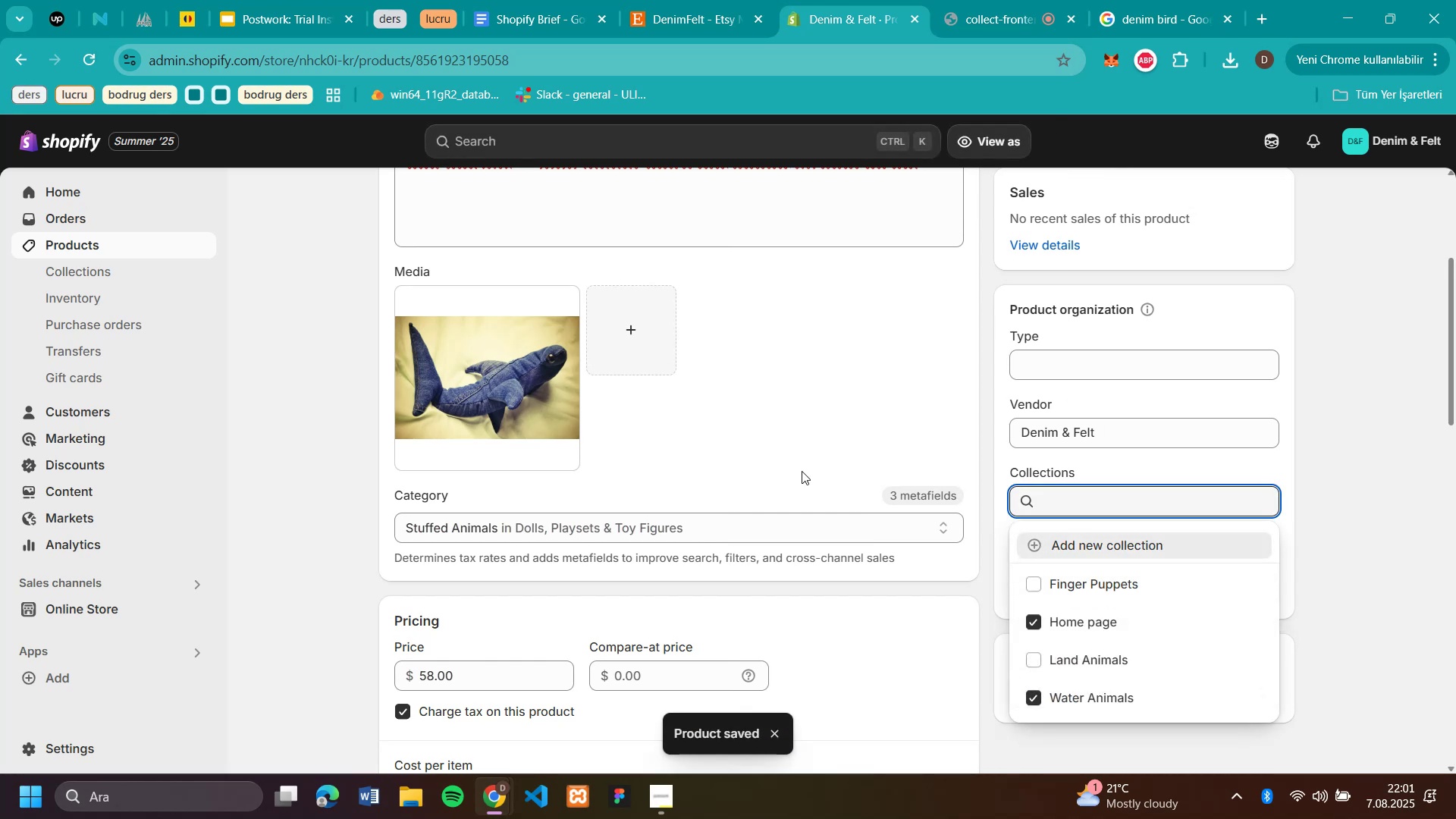 
left_click([102, 608])
 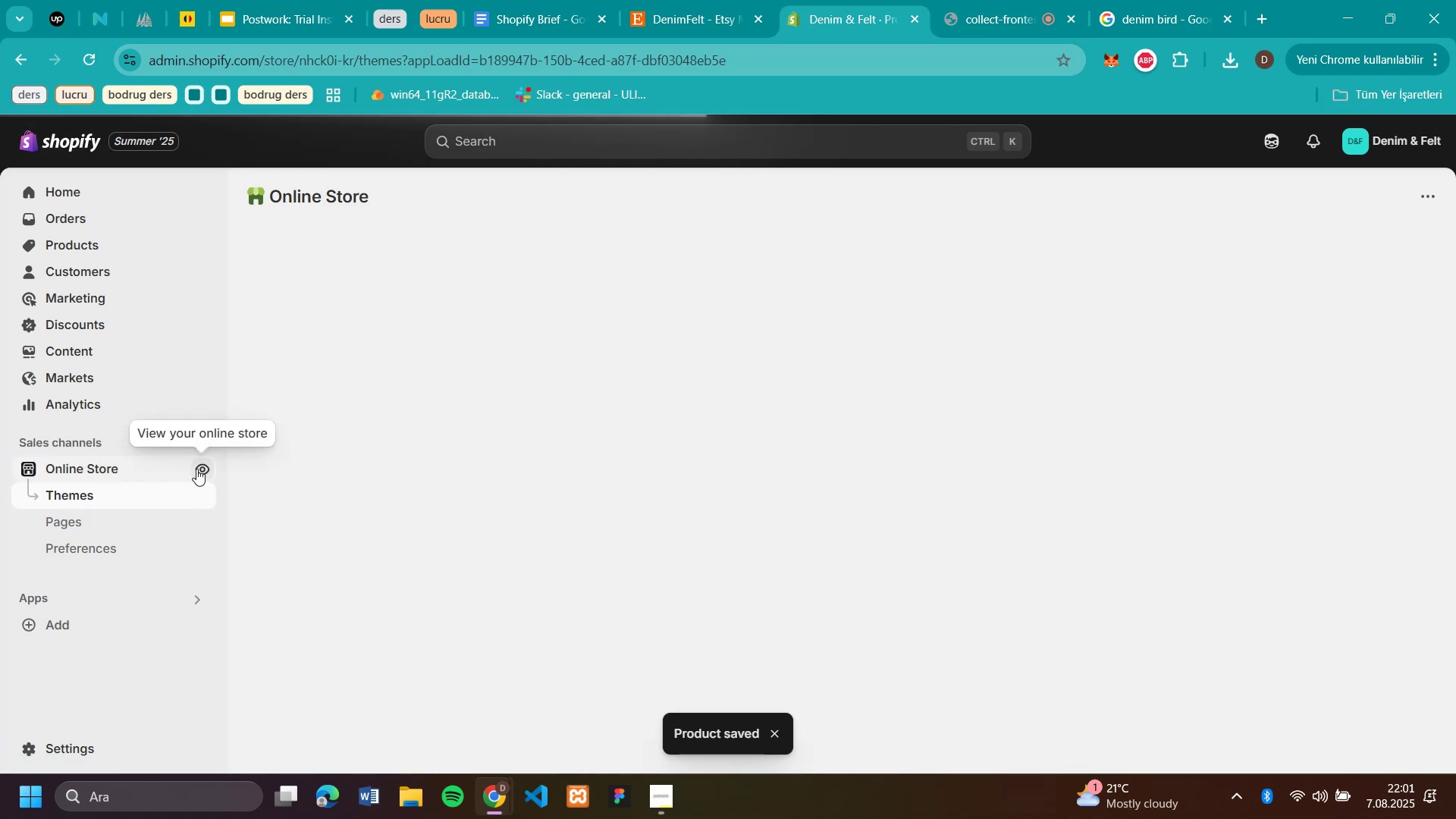 
left_click([196, 469])
 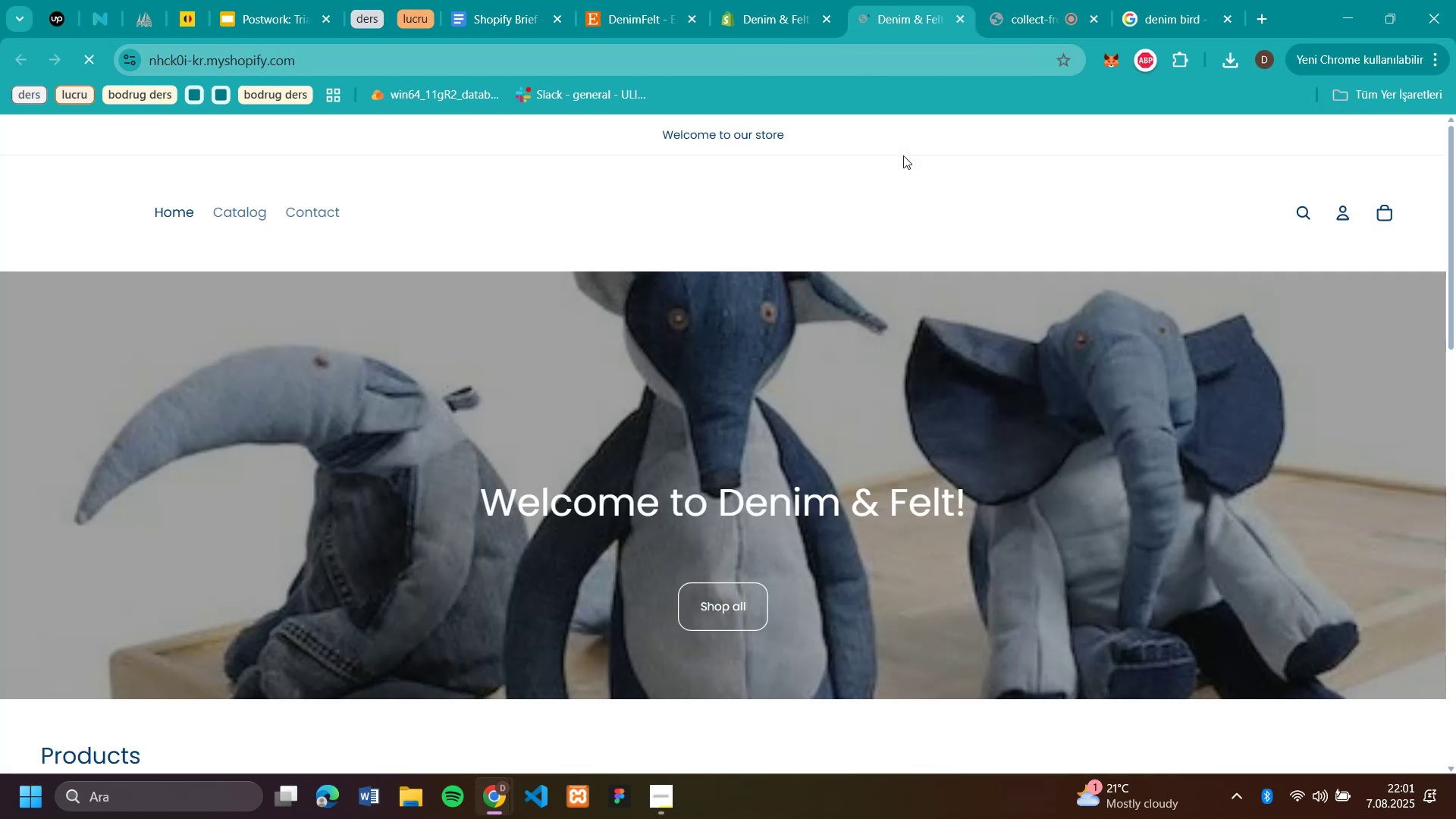 
scroll: coordinate [791, 416], scroll_direction: down, amount: 6.0
 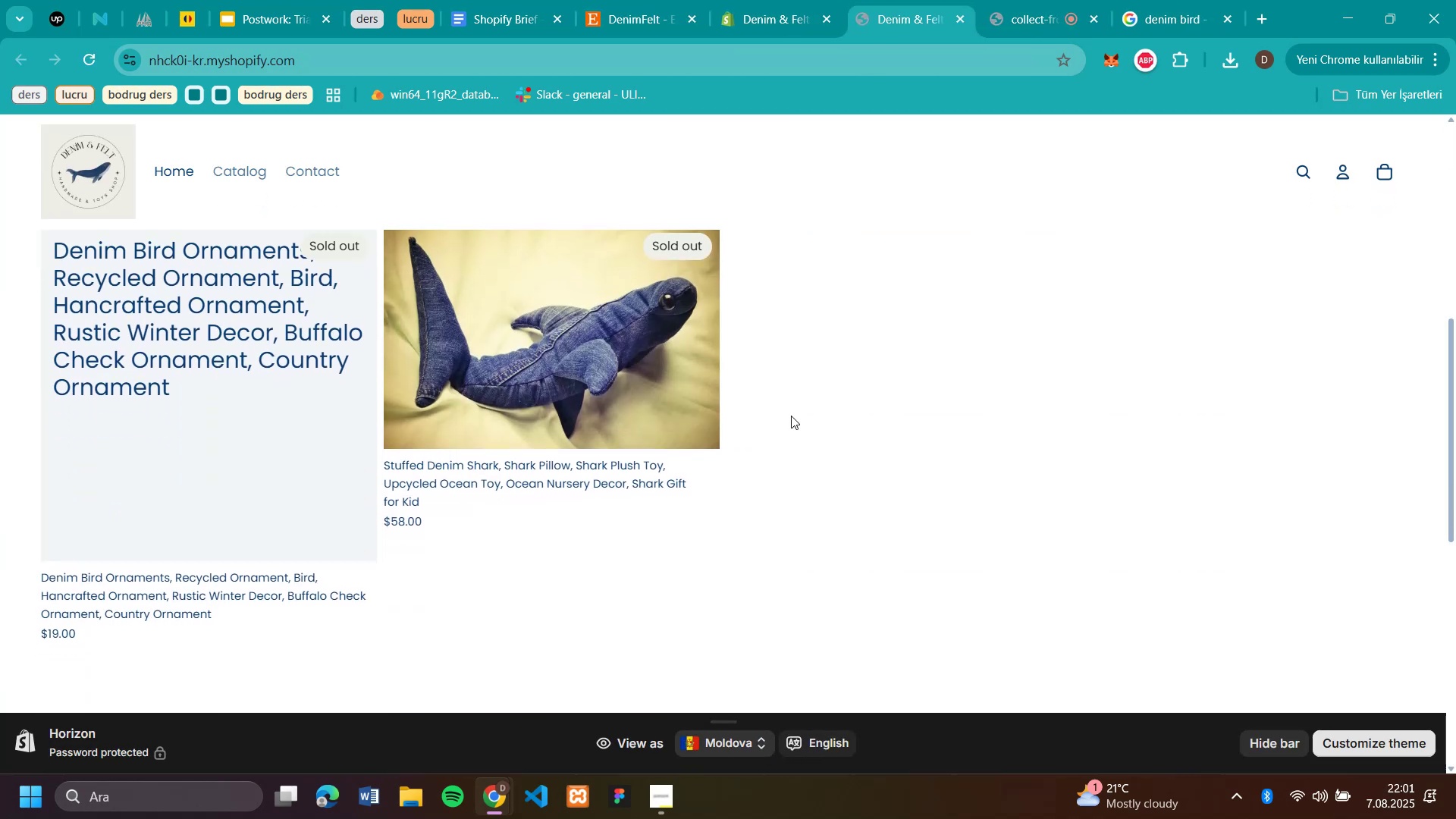 
scroll: coordinate [788, 415], scroll_direction: up, amount: 5.0
 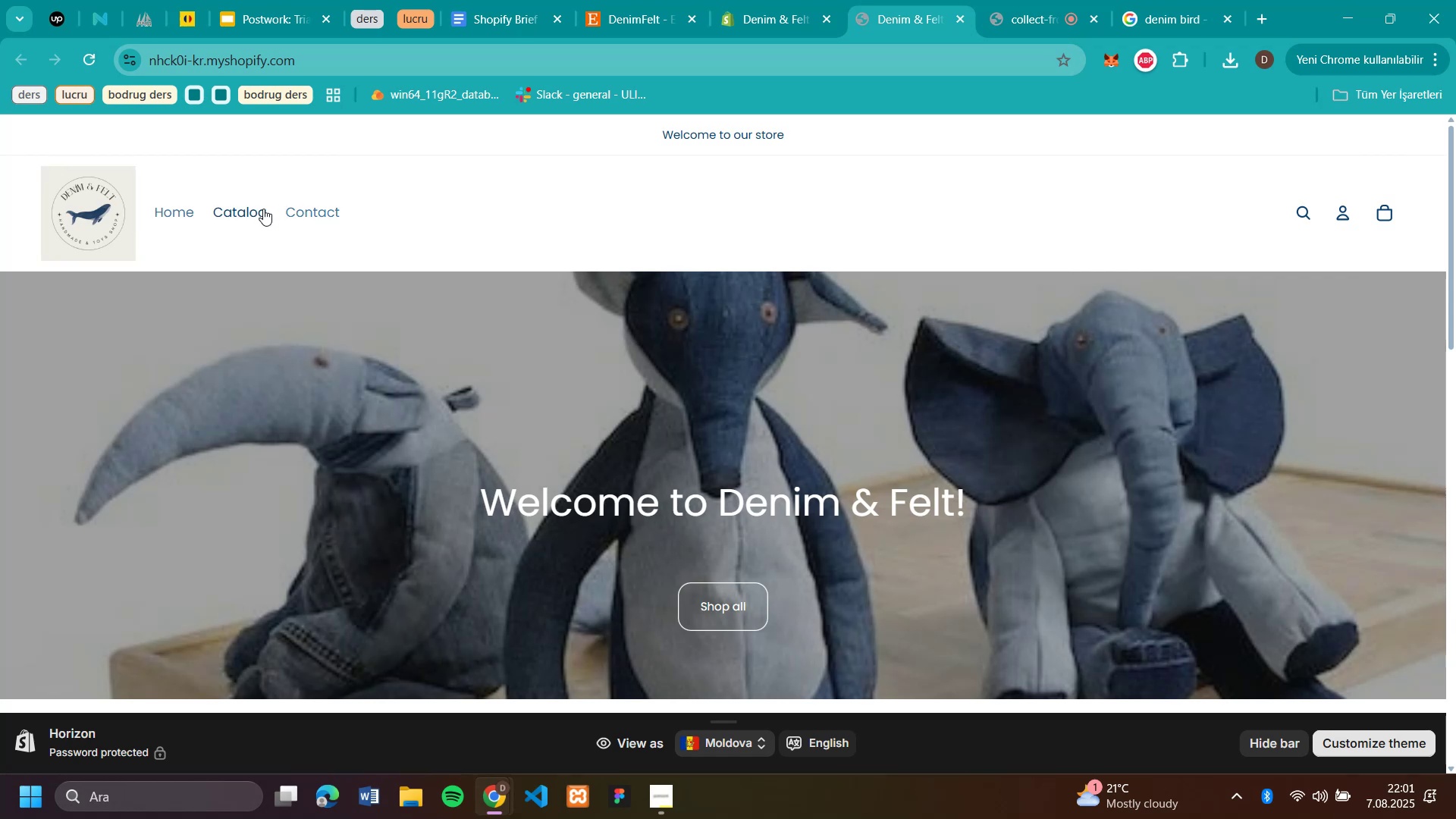 
left_click([262, 209])
 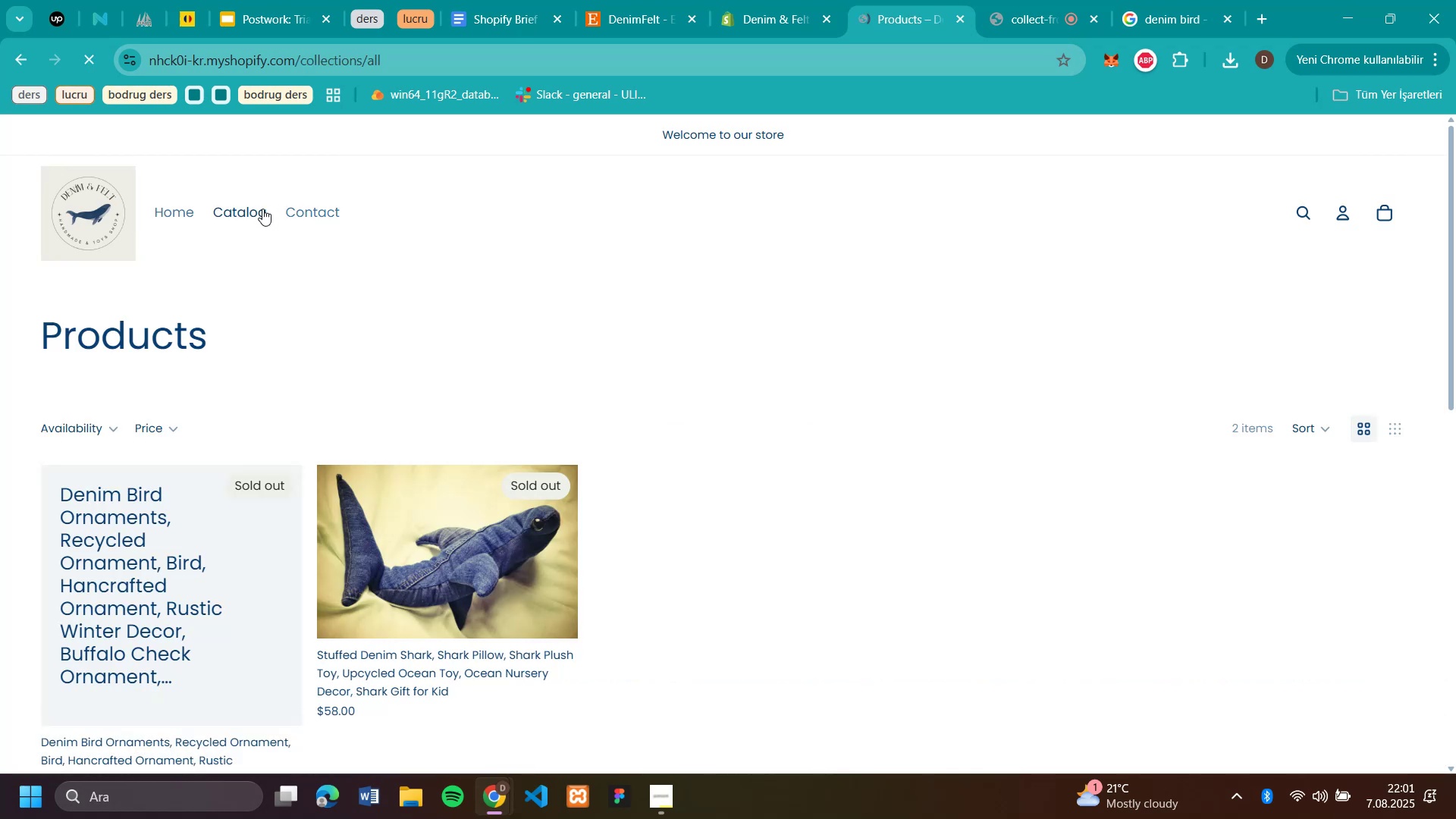 
scroll: coordinate [663, 426], scroll_direction: none, amount: 0.0
 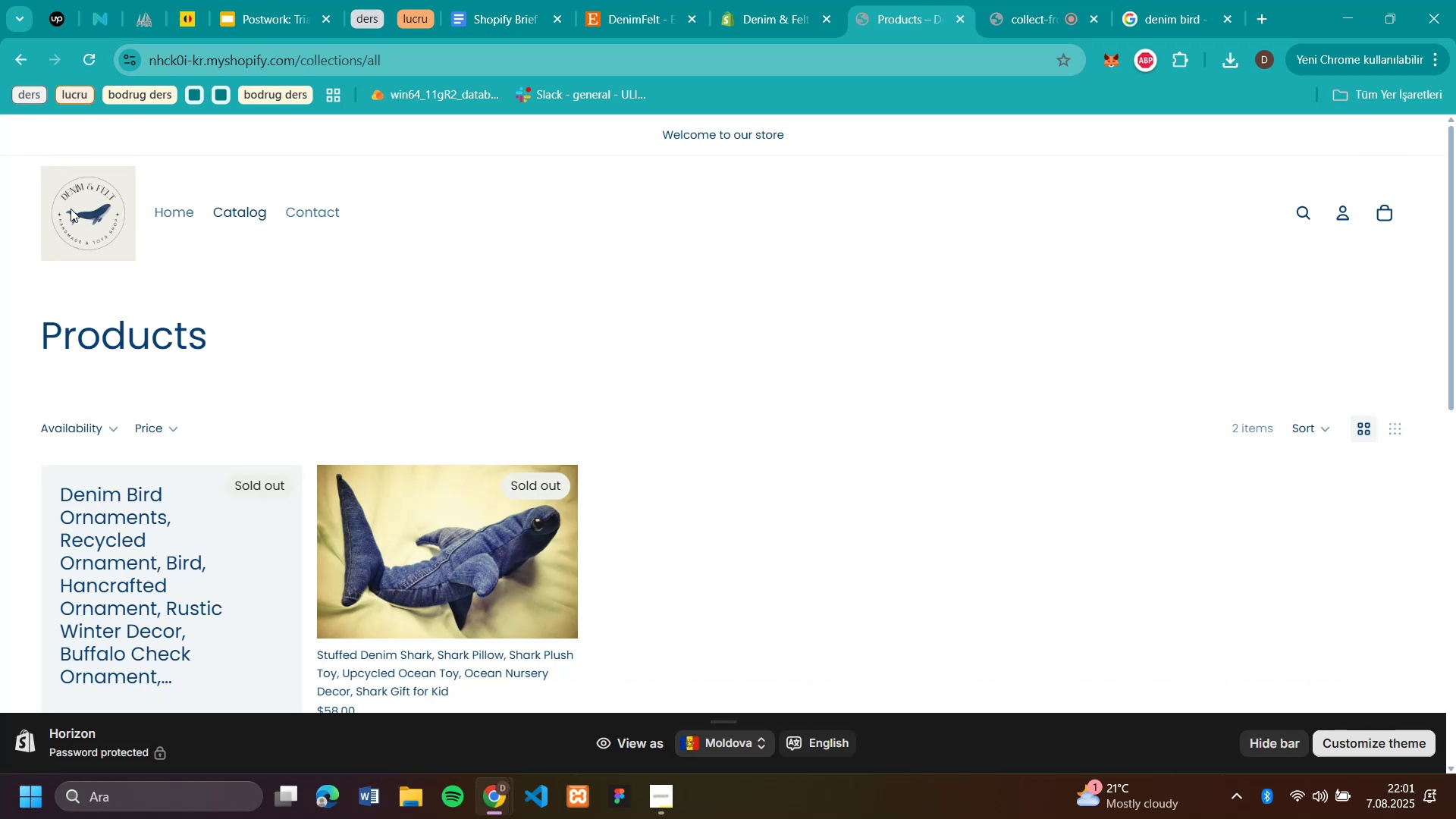 
left_click([108, 215])
 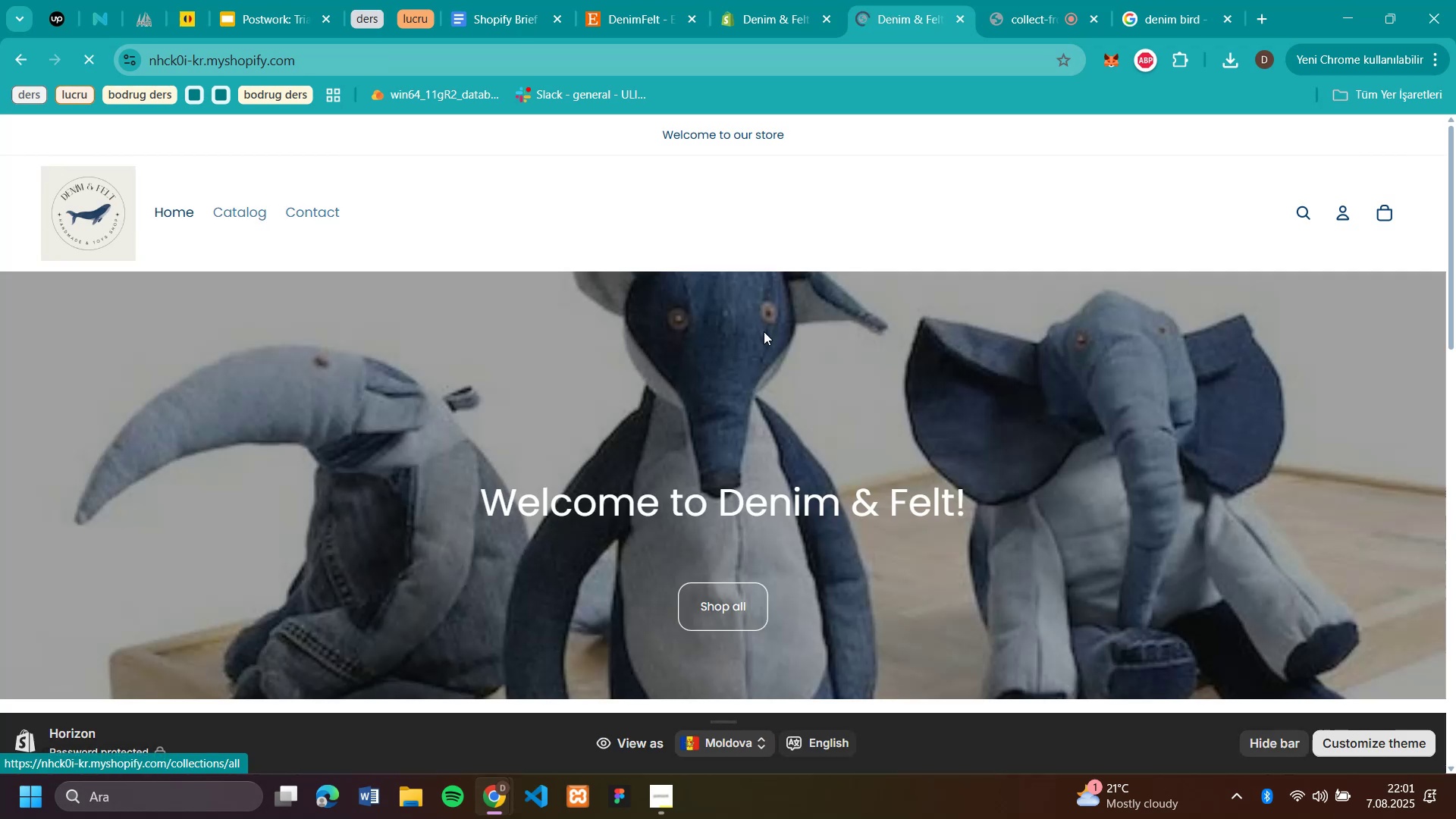 
scroll: coordinate [764, 342], scroll_direction: down, amount: 19.0
 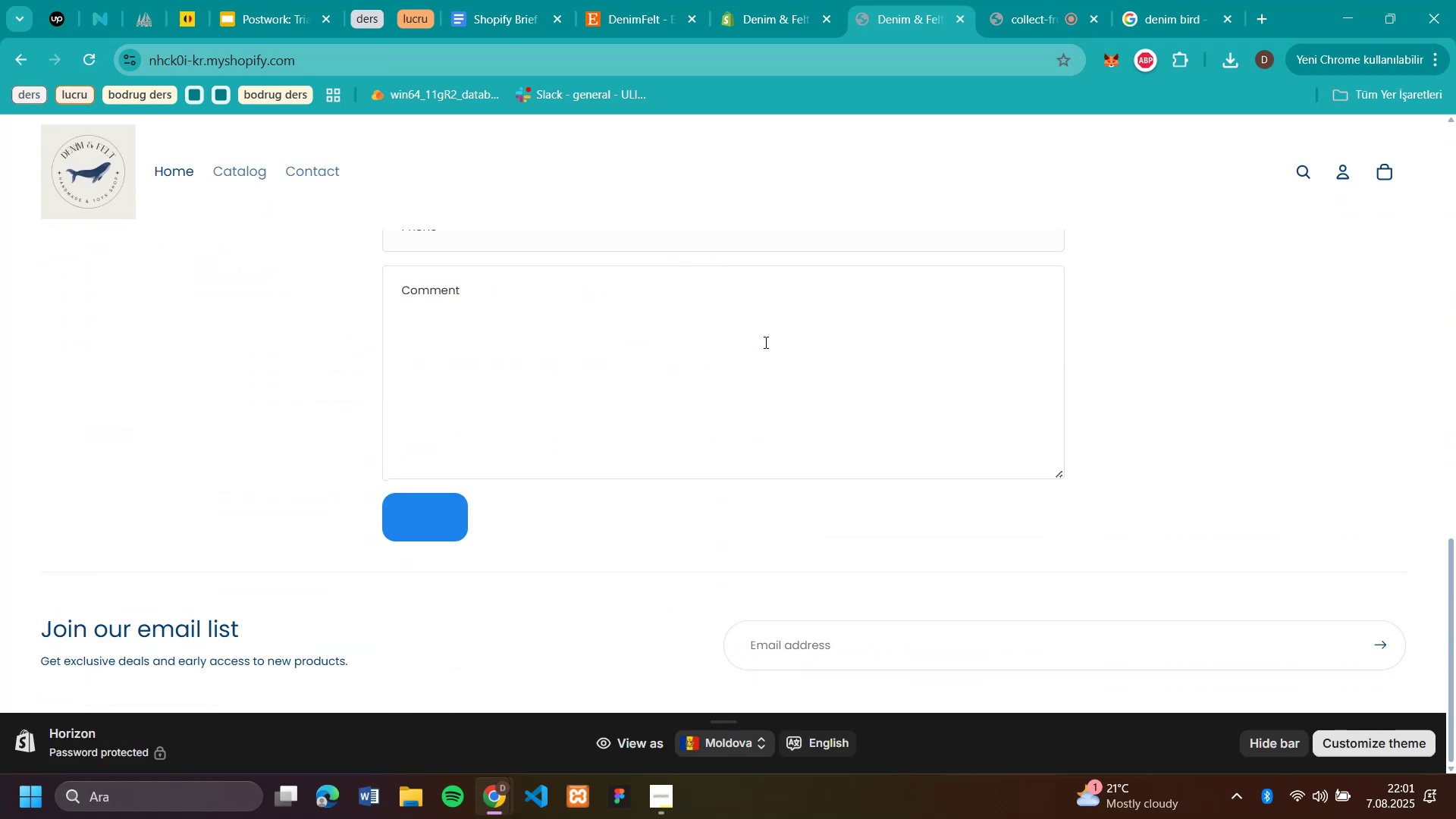 
scroll: coordinate [764, 342], scroll_direction: up, amount: 7.0
 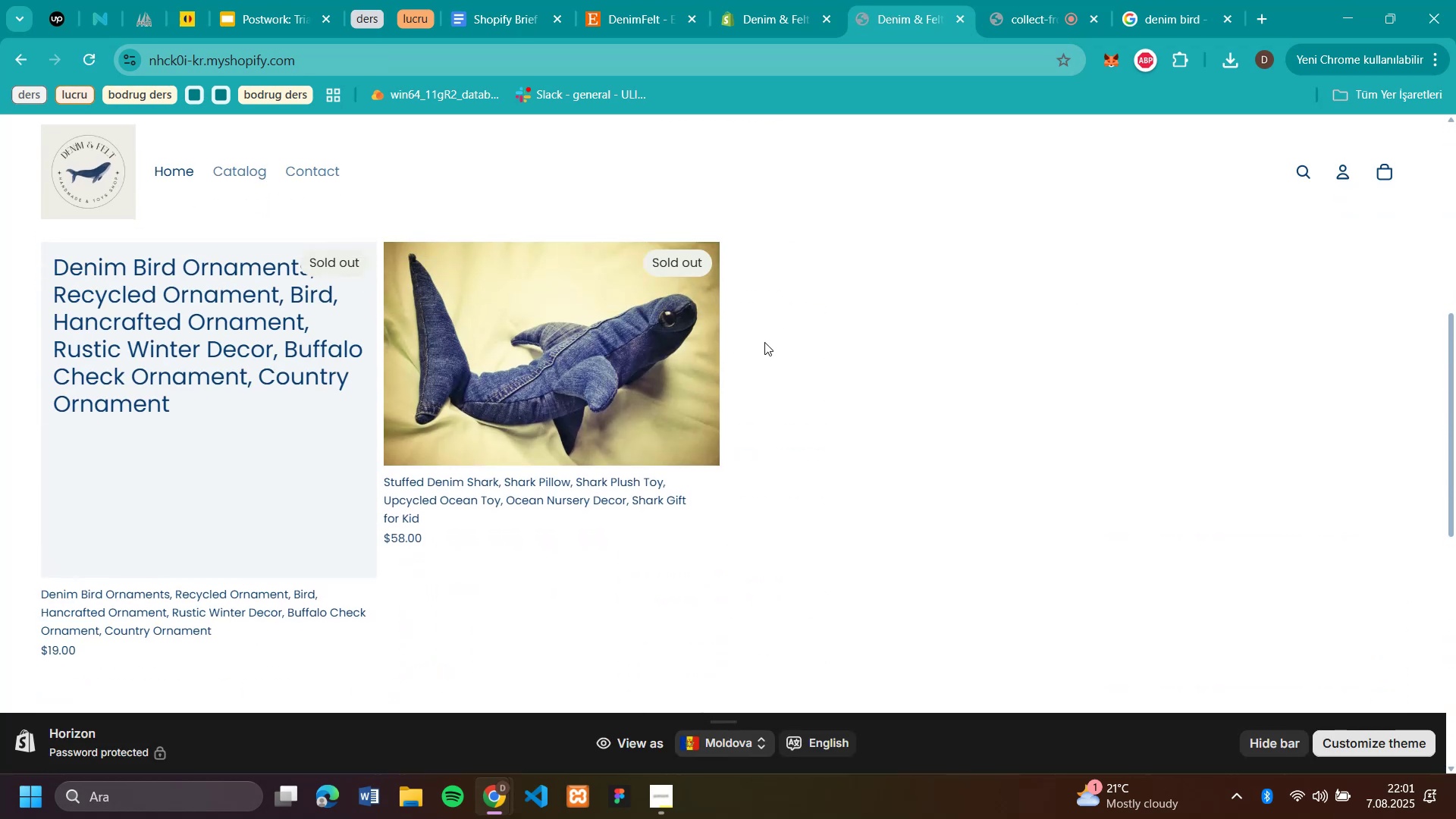 
scroll: coordinate [764, 360], scroll_direction: down, amount: 15.0
 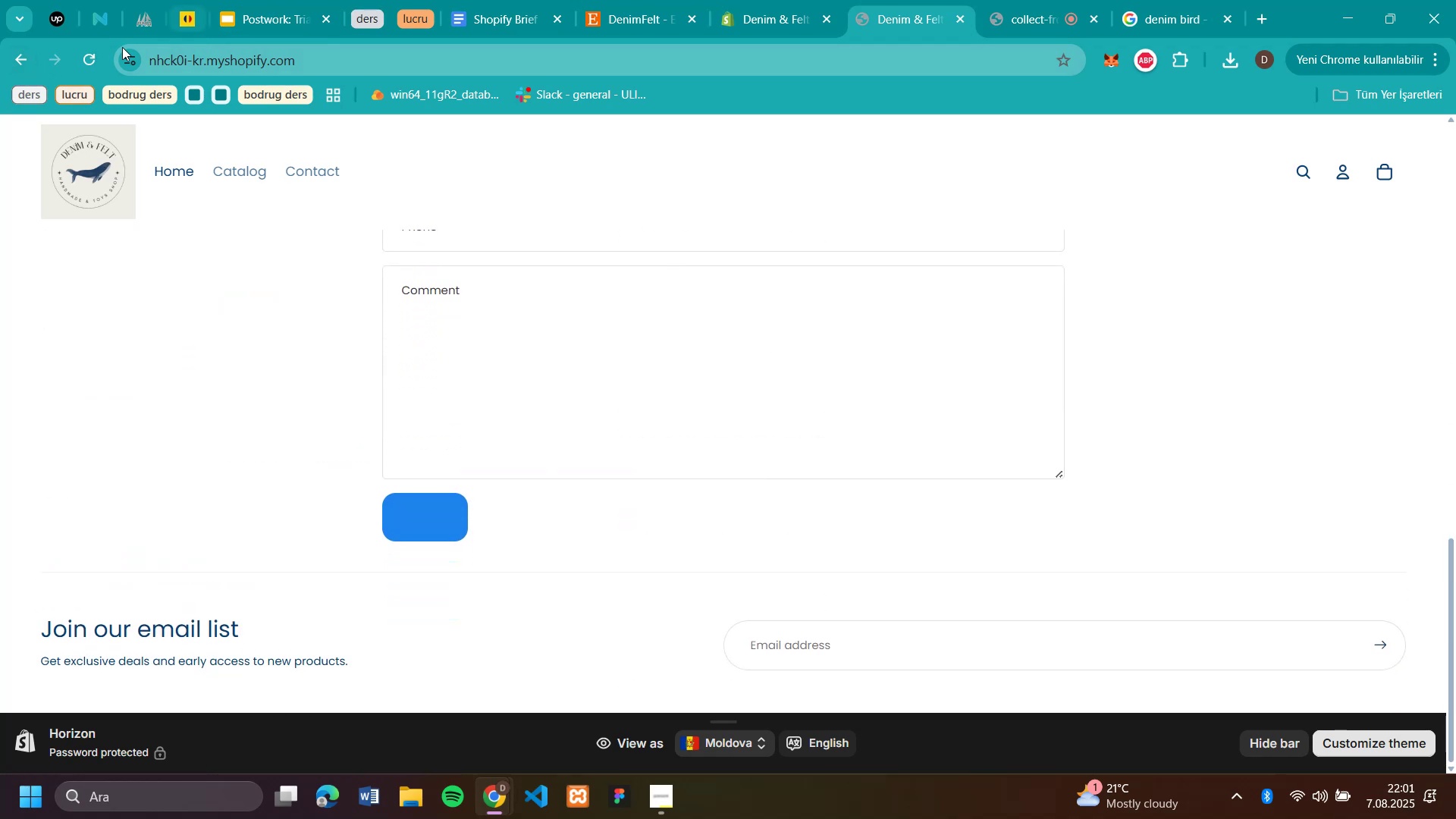 
left_click([23, 62])
 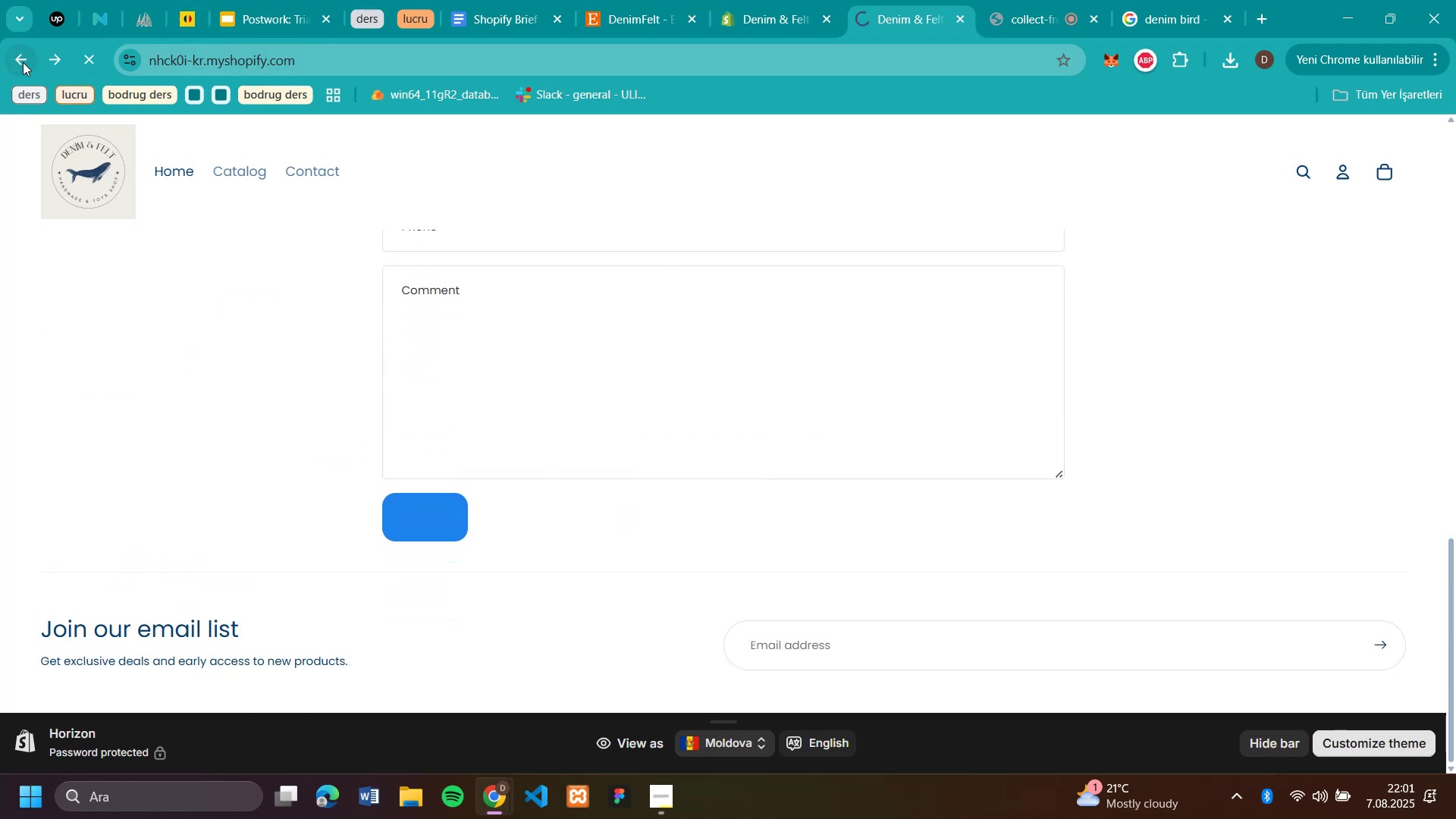 
left_click([23, 62])
 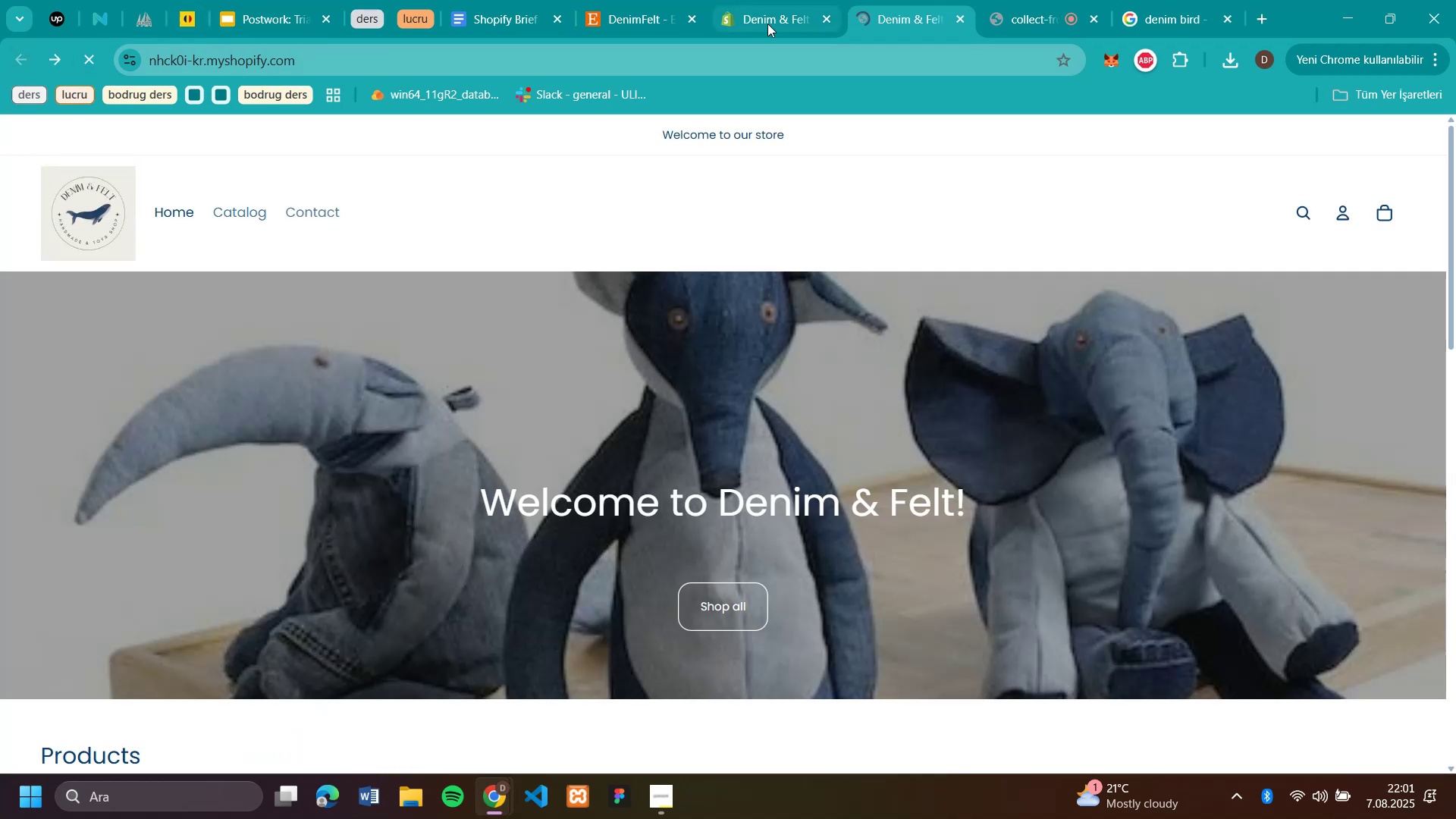 
left_click([767, 24])
 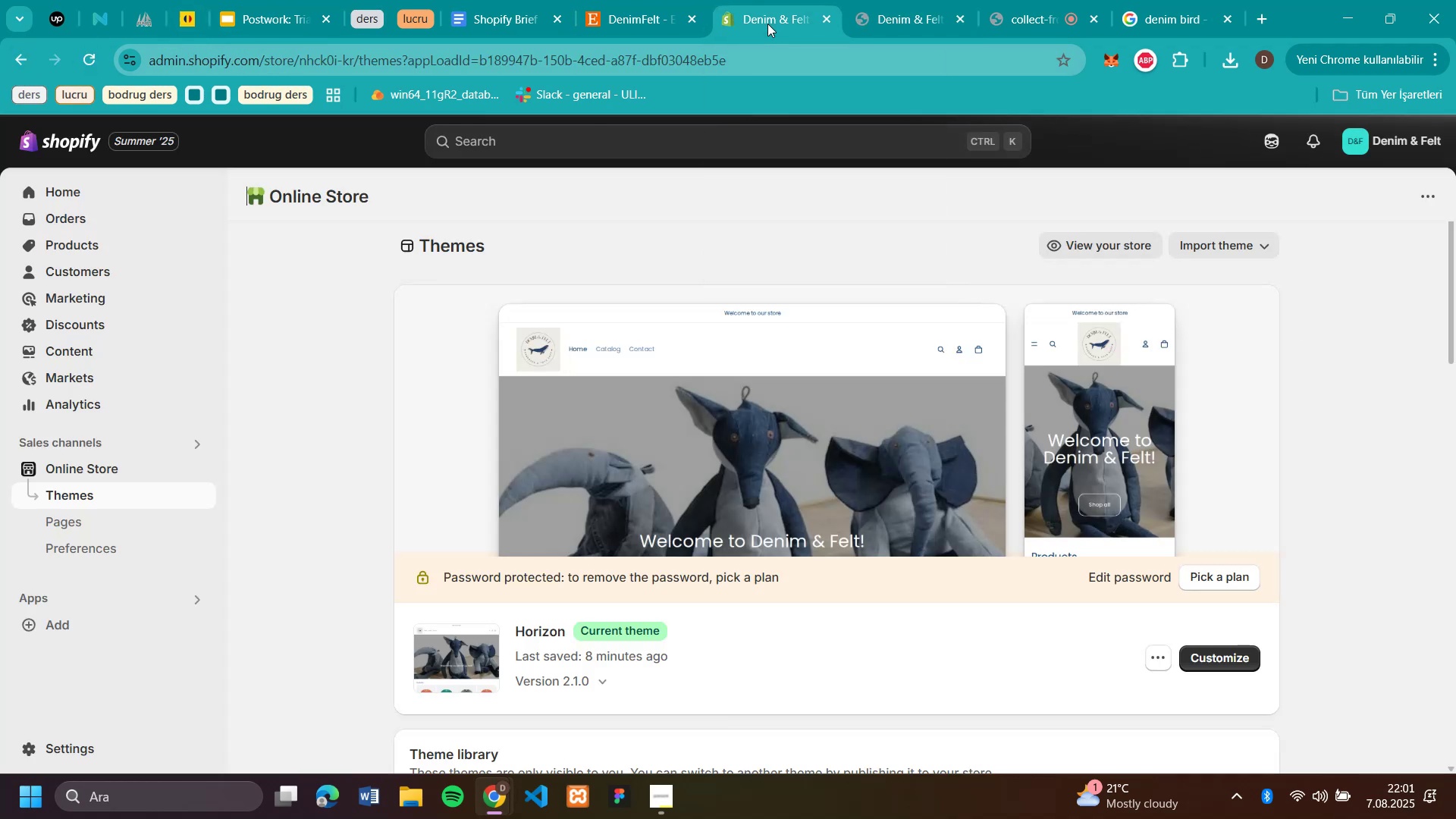 
mouse_move([933, 21])
 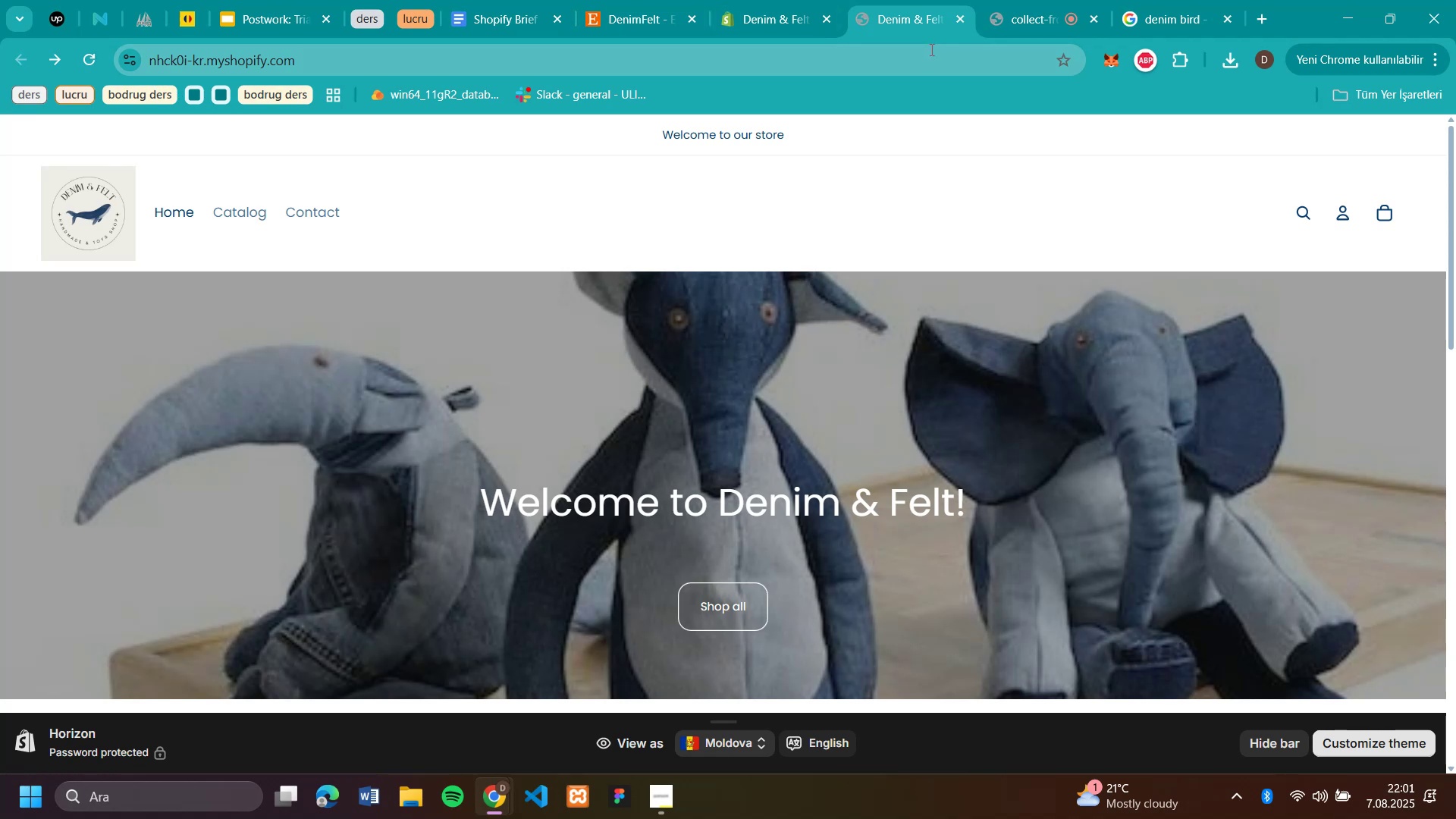 
left_click([959, 27])
 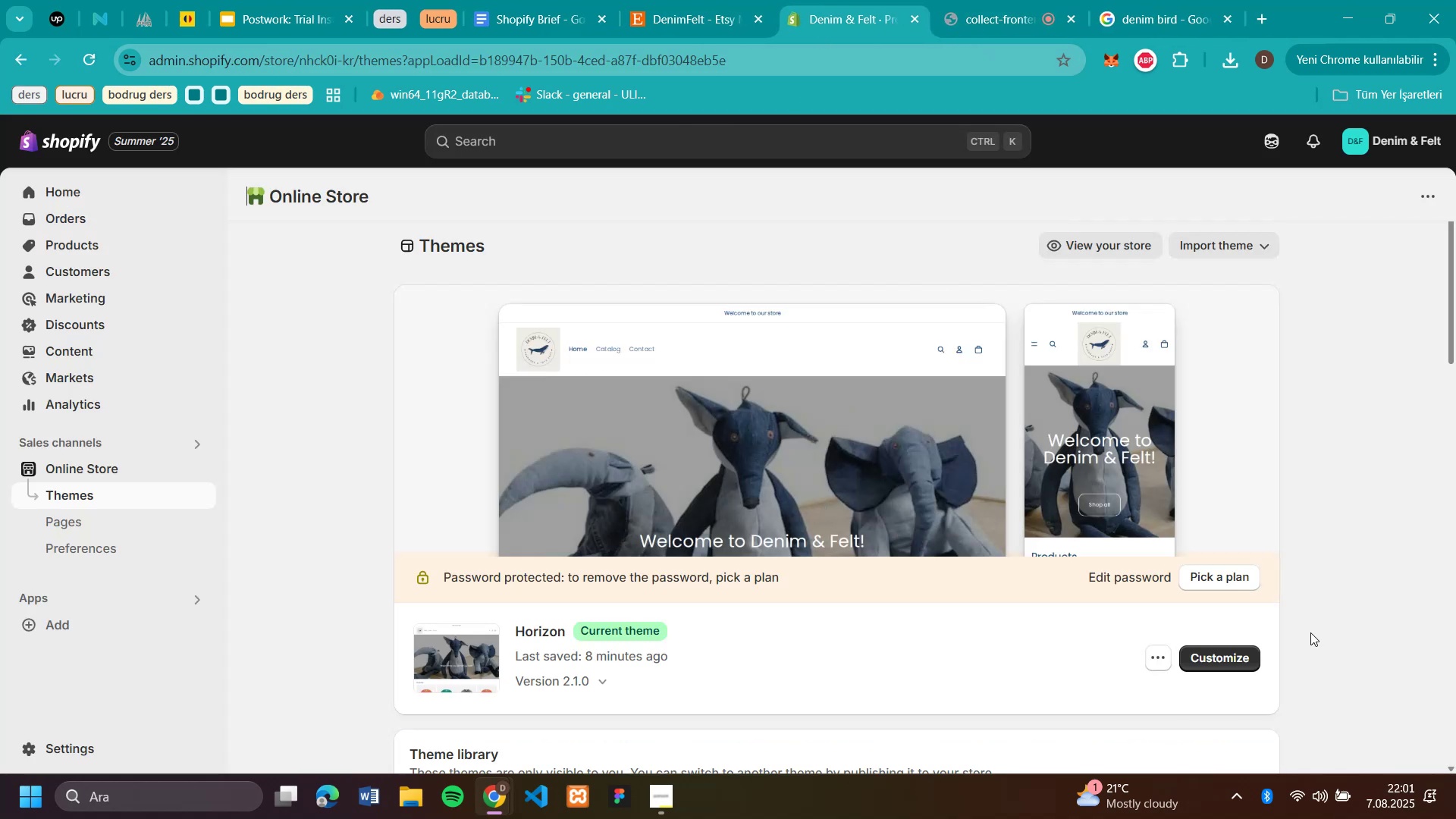 
left_click([1234, 660])
 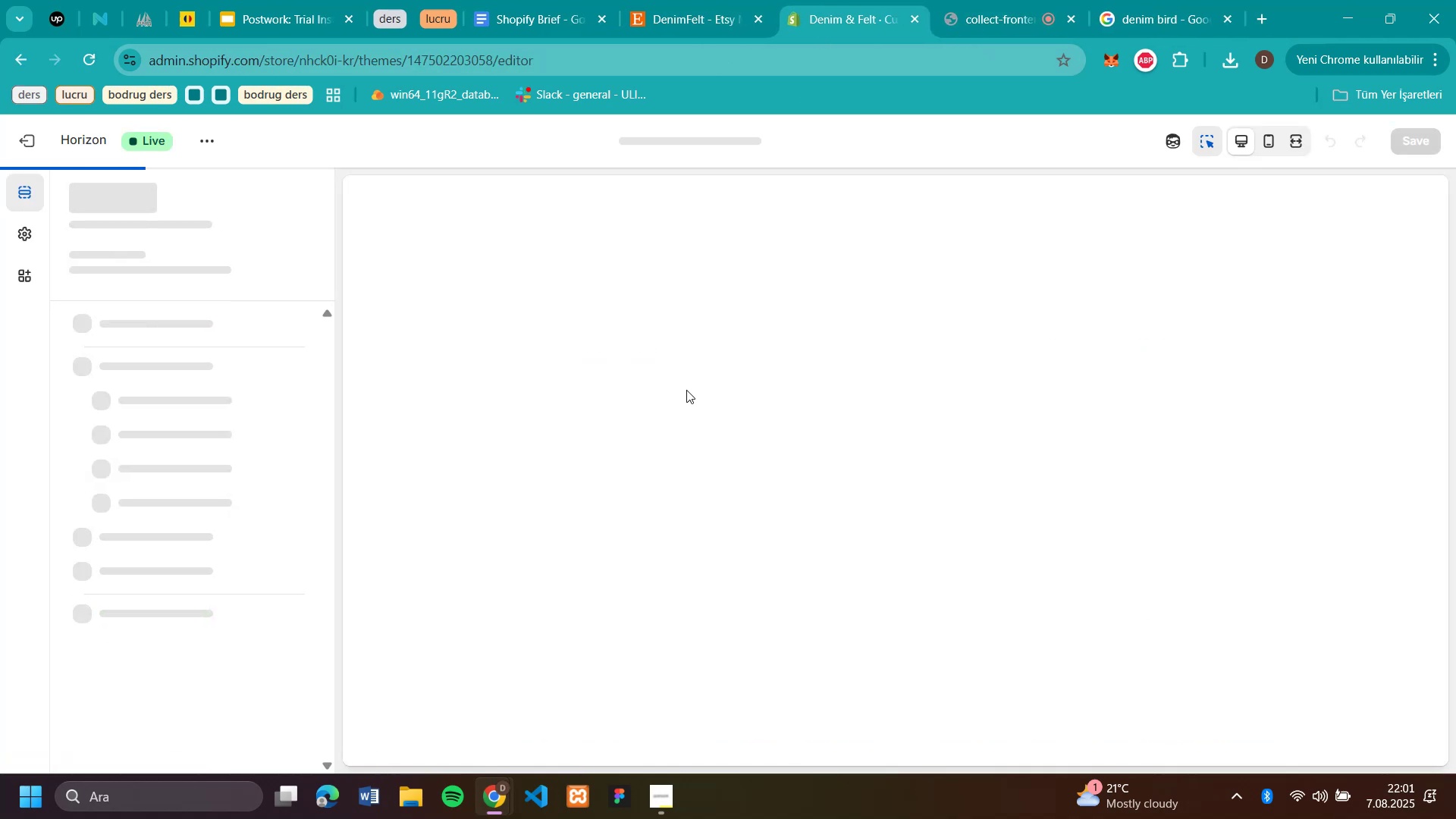 
scroll: coordinate [684, 389], scroll_direction: down, amount: 5.0
 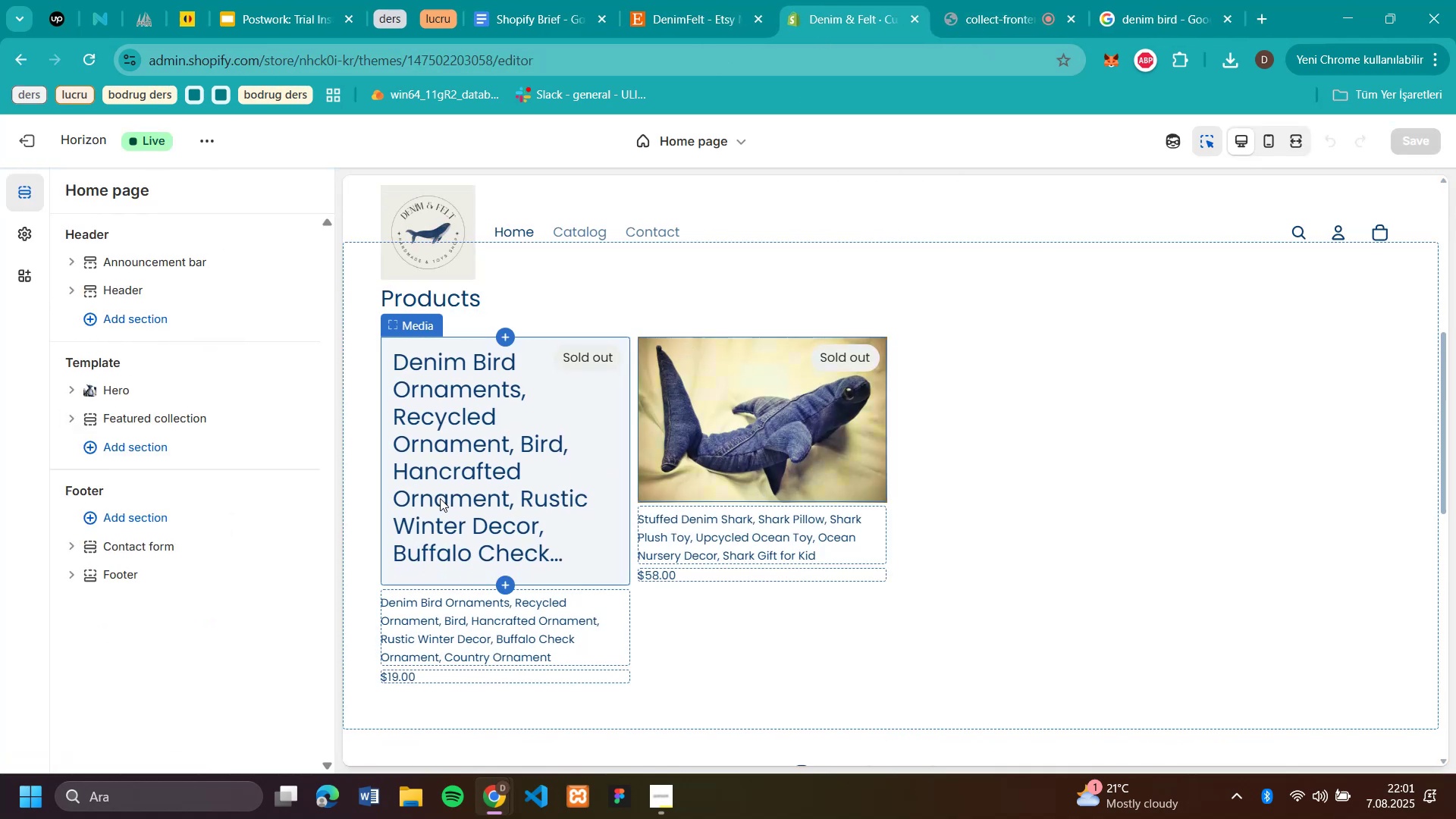 
scroll: coordinate [1249, 513], scroll_direction: up, amount: 10.0
 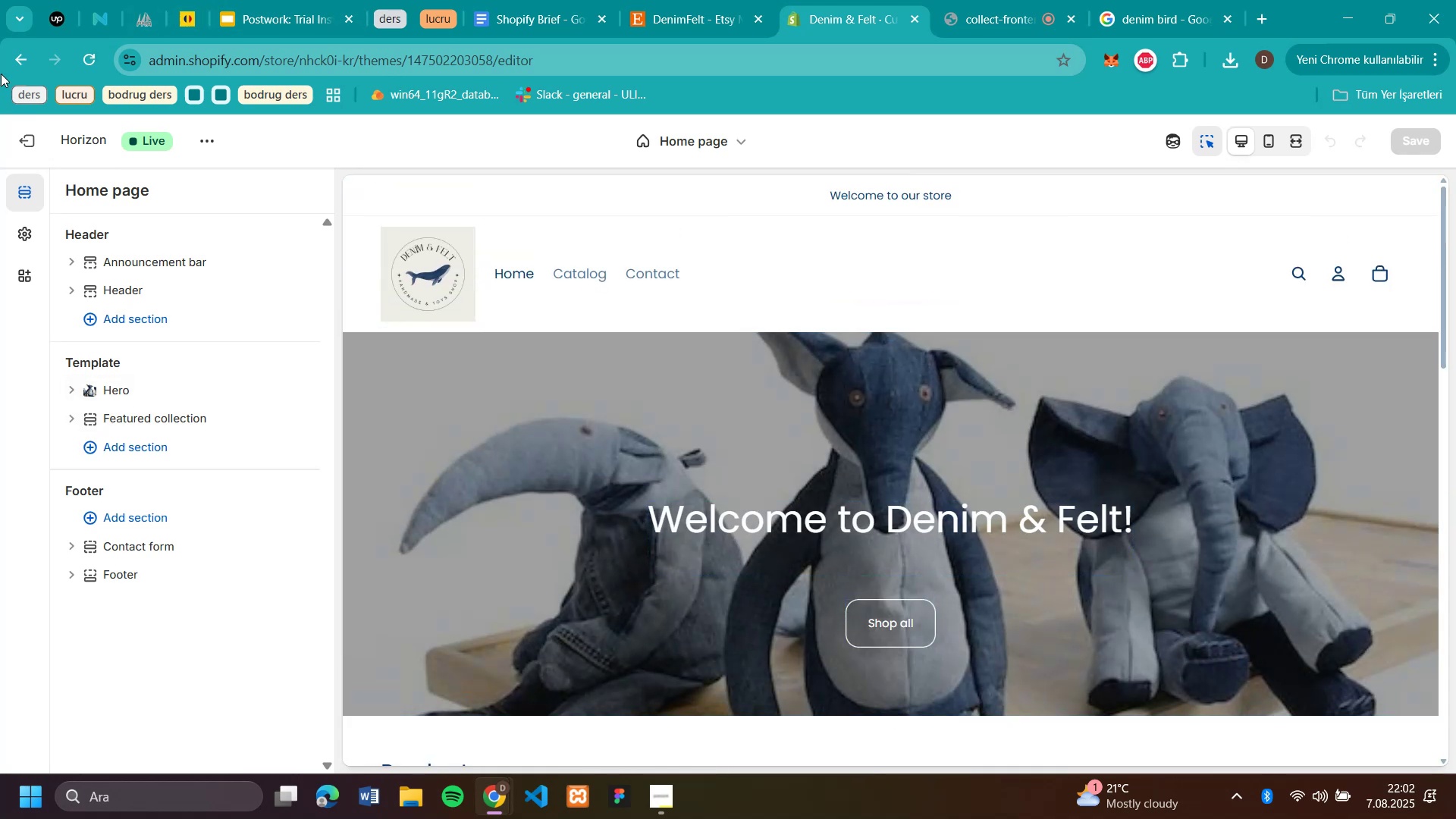 
left_click([8, 61])
 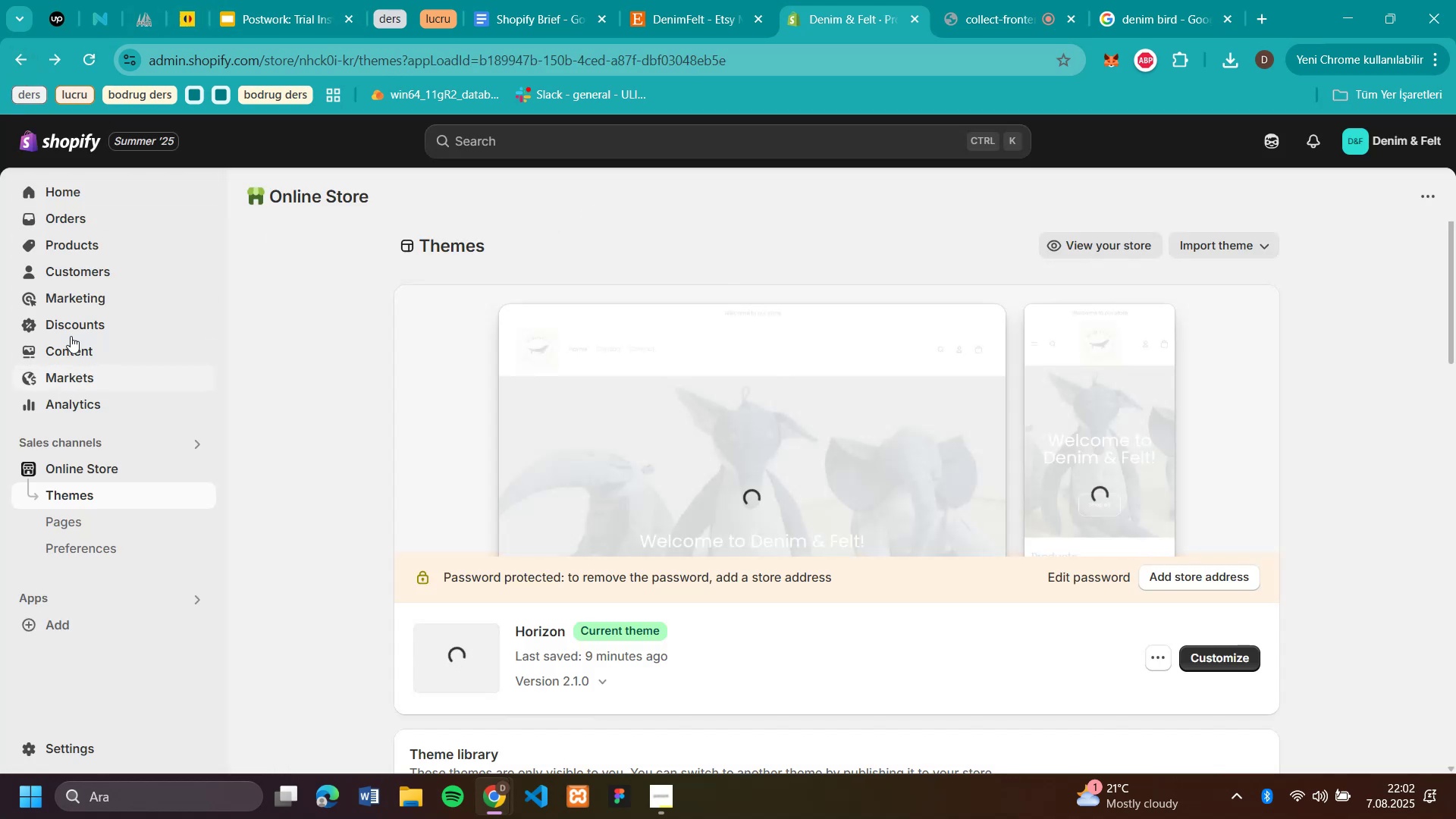 
left_click([71, 244])
 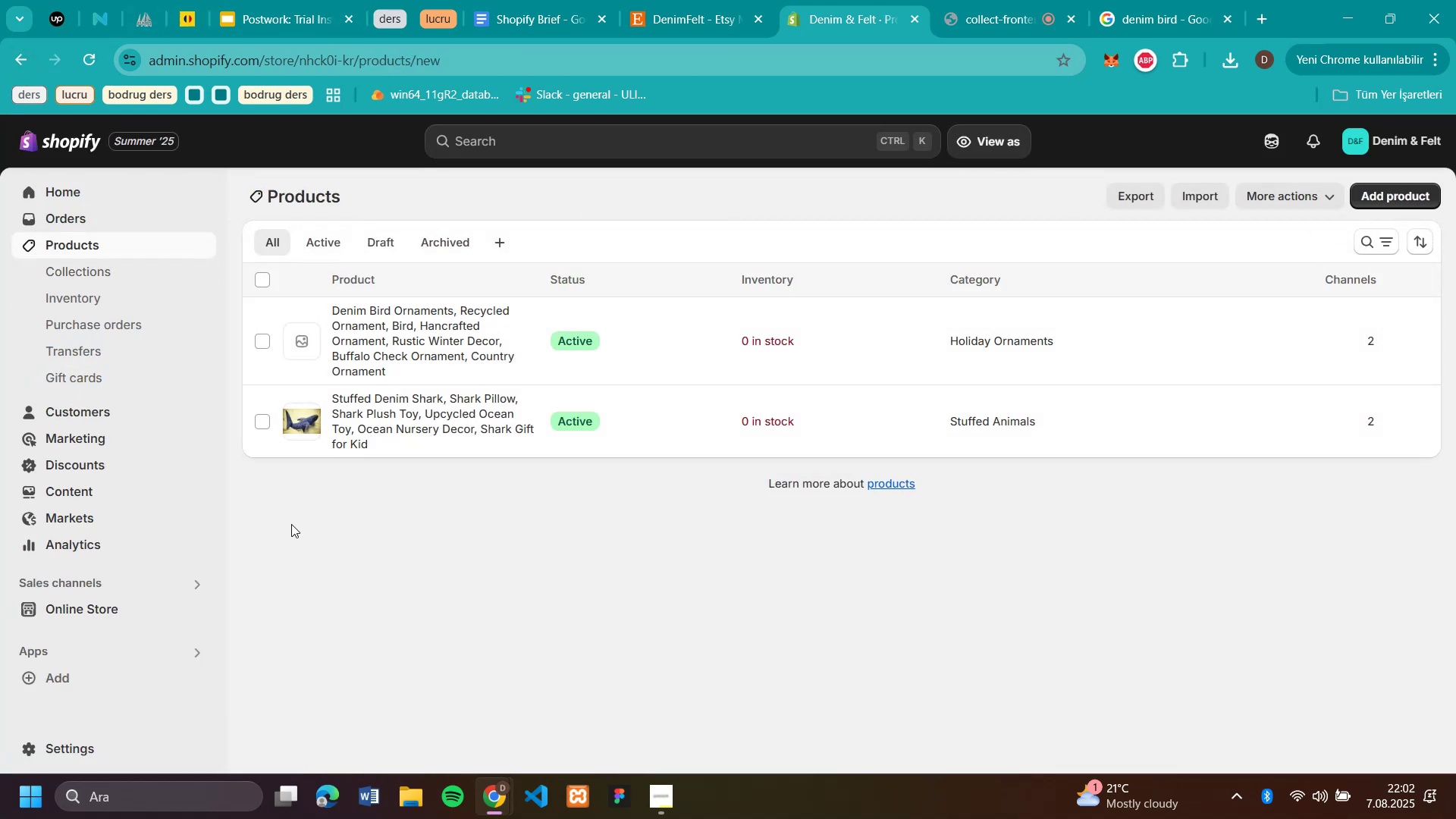 
wait(6.58)
 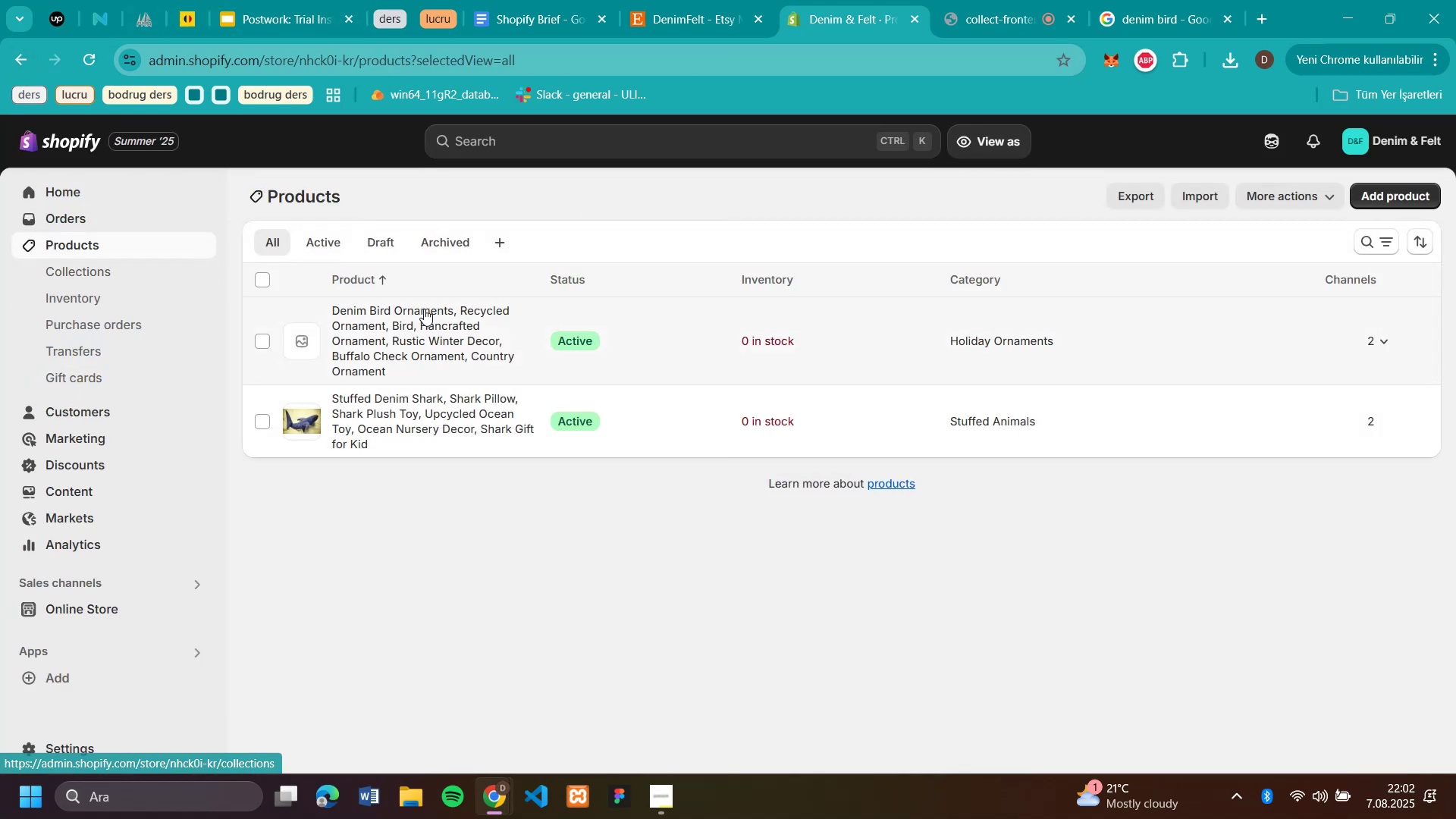 
left_click([973, 20])
 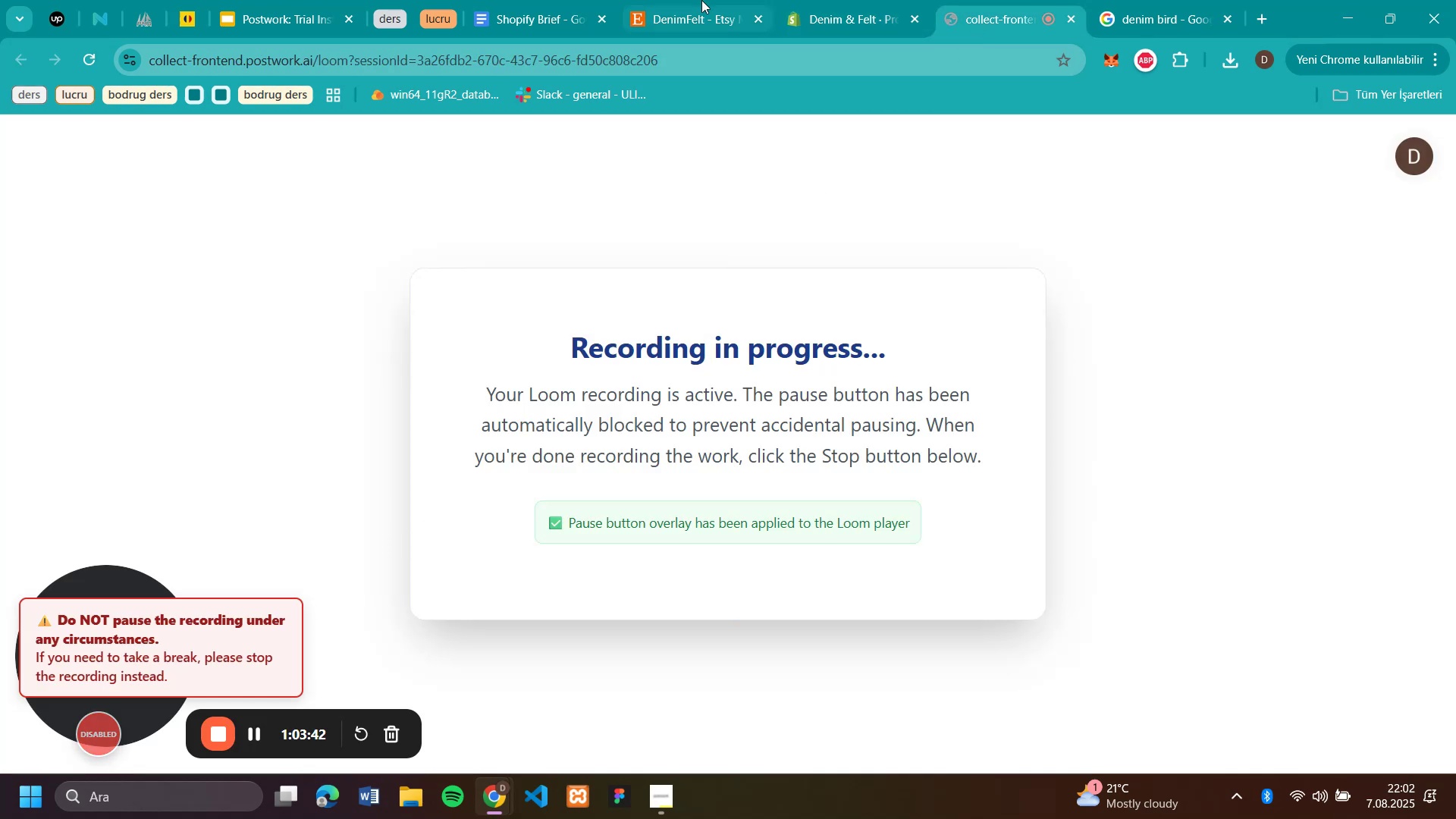 
left_click([530, 17])
 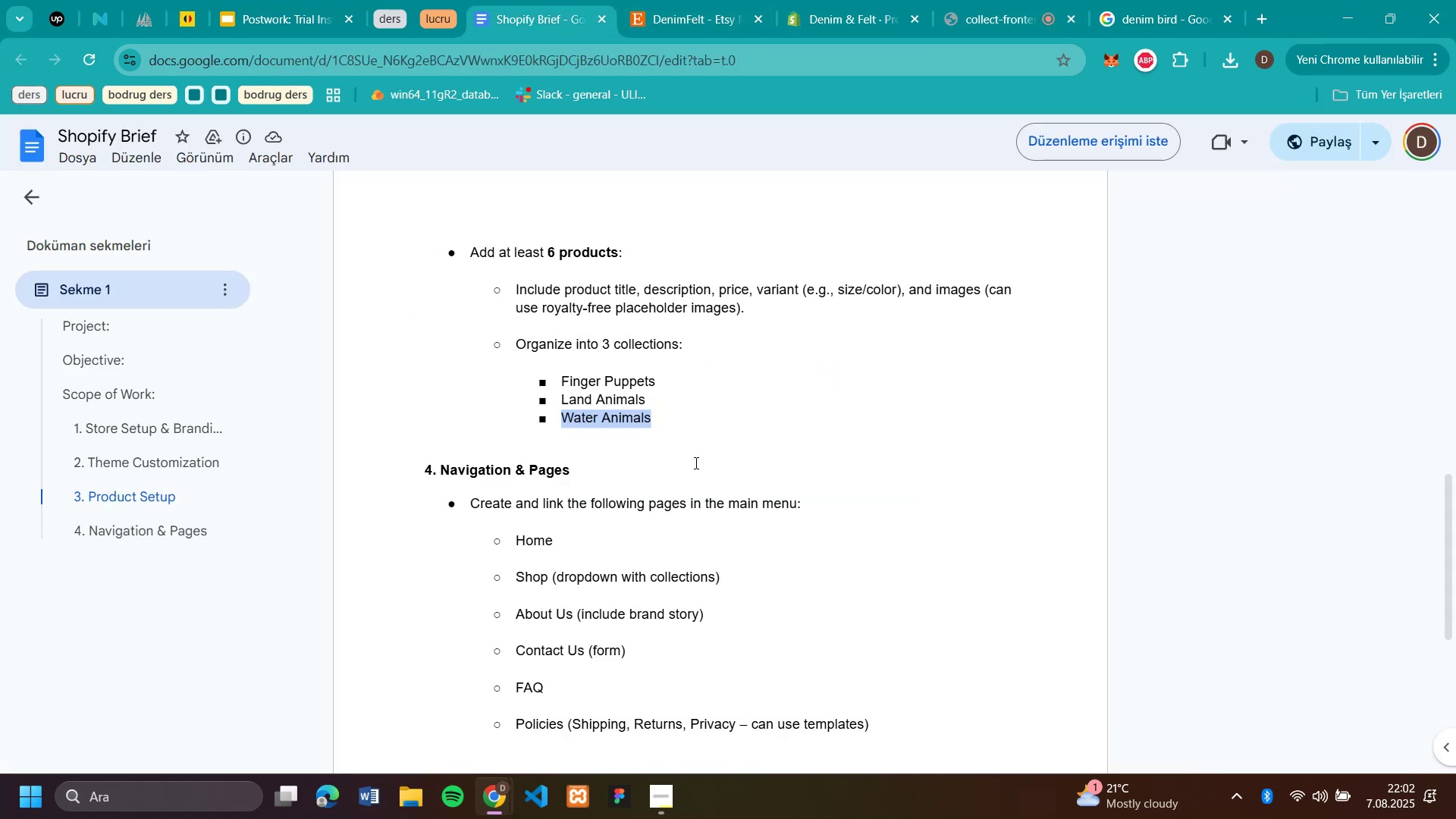 
left_click([695, 405])
 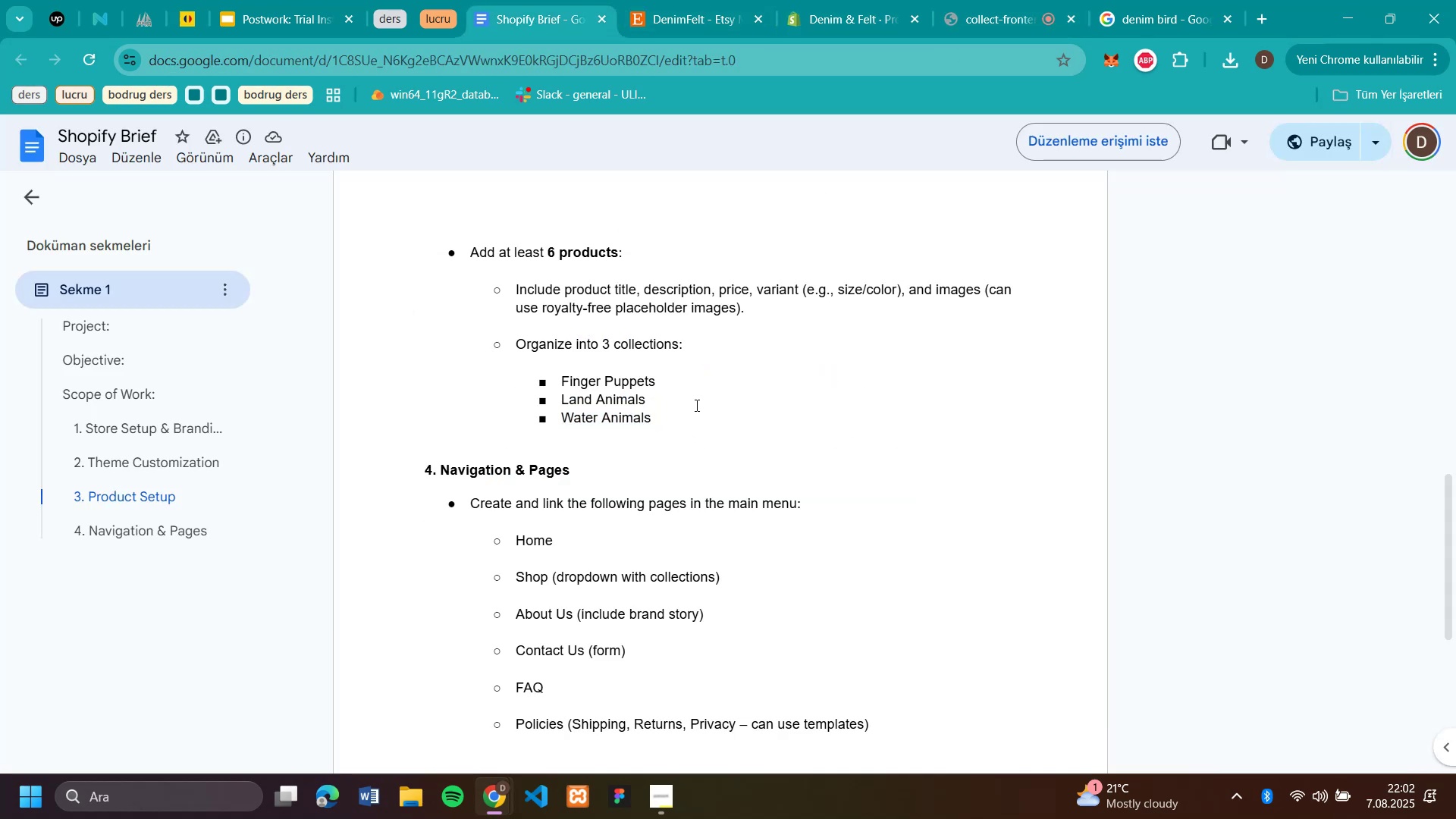 
scroll: coordinate [695, 405], scroll_direction: up, amount: 6.0
 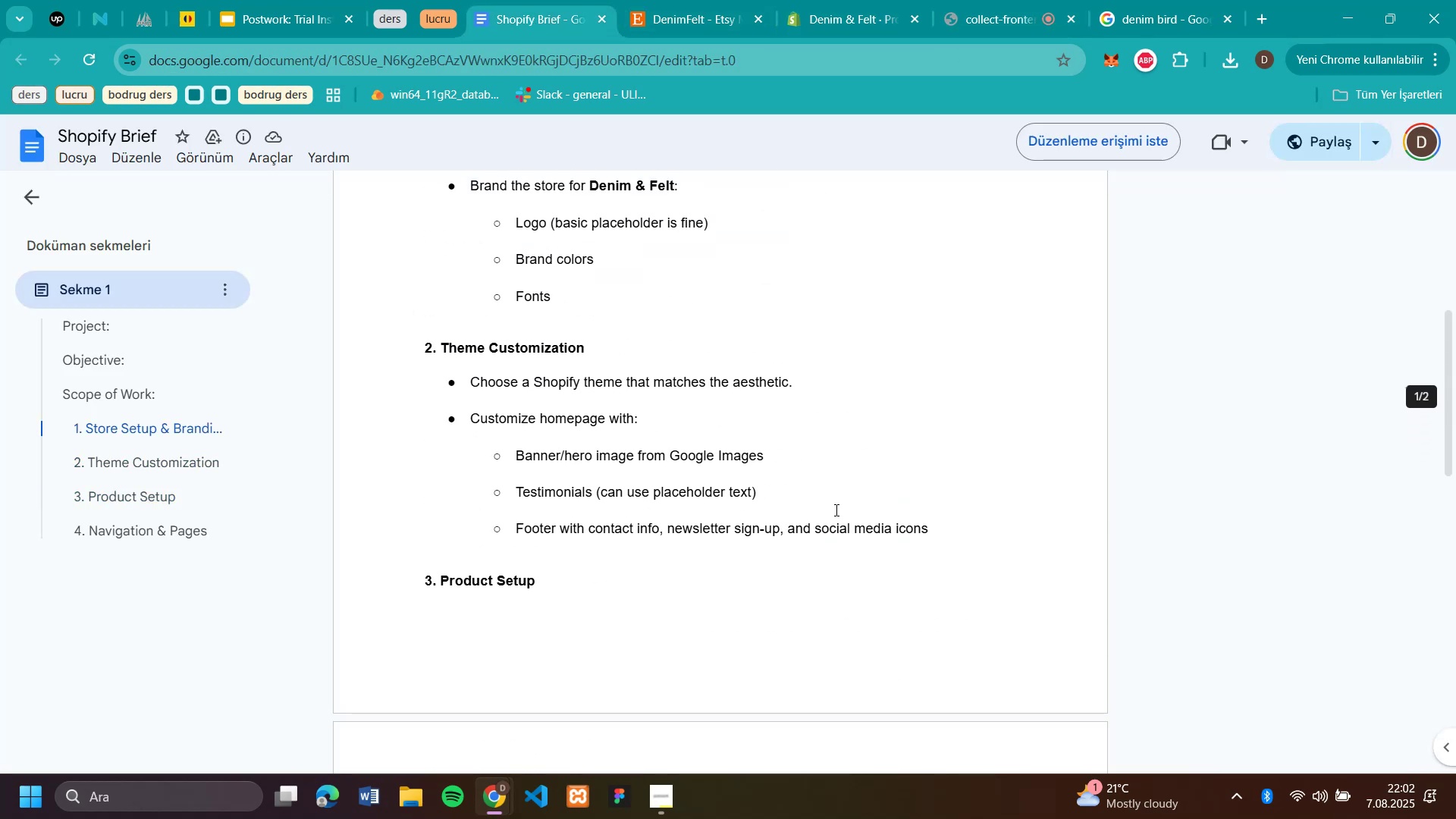 
scroll: coordinate [804, 584], scroll_direction: down, amount: 5.0
 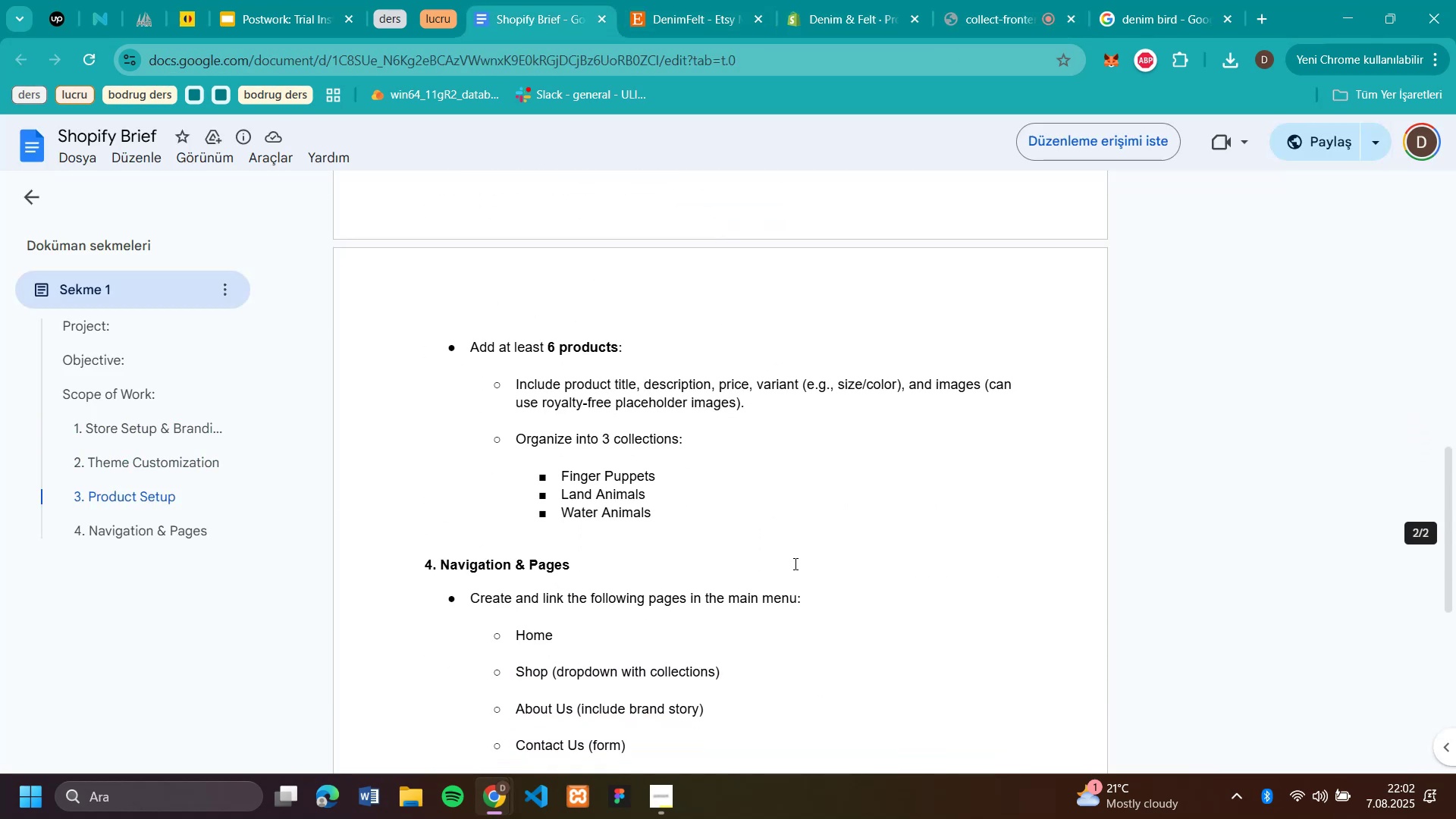 